 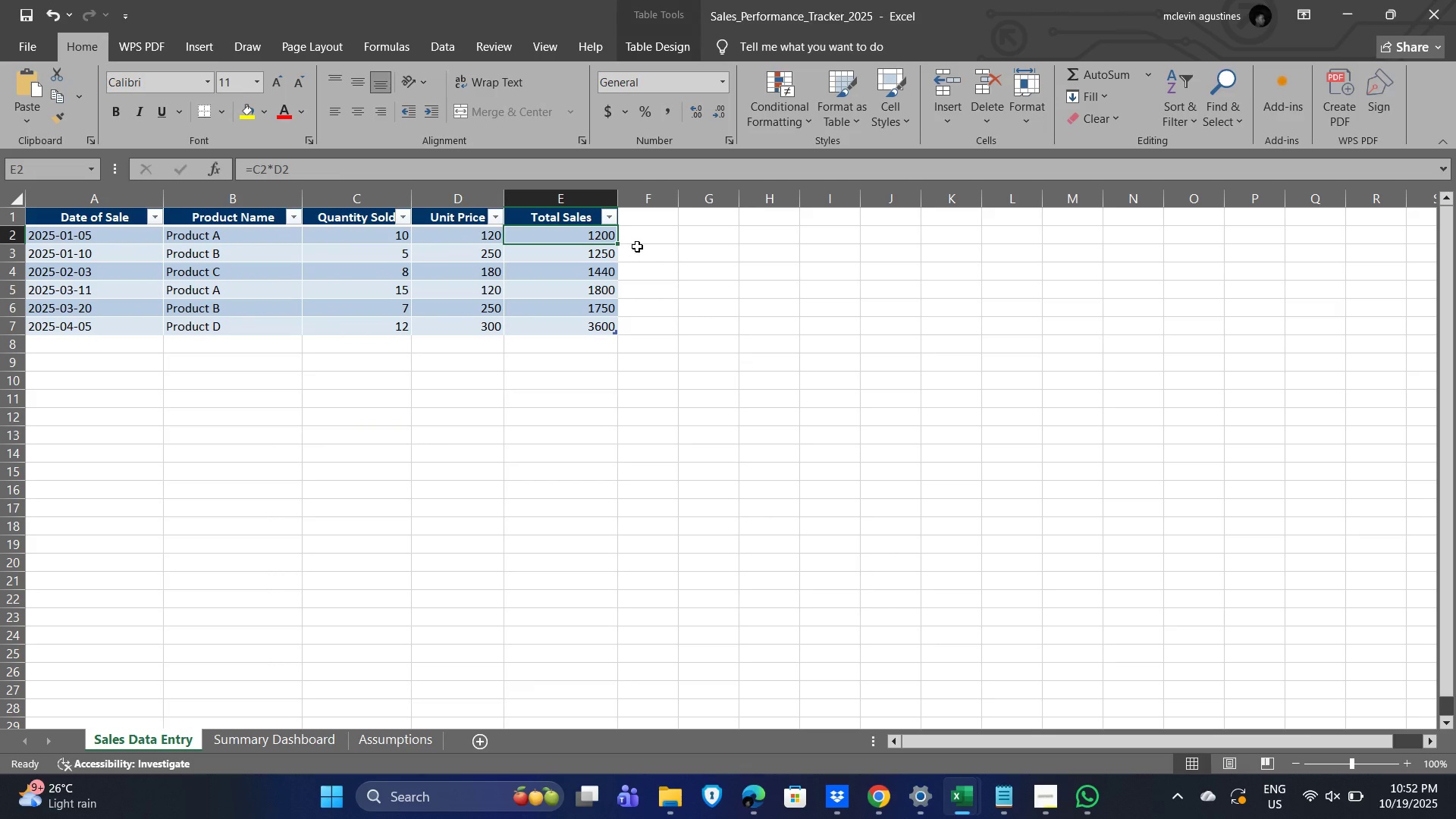 
key(NumpadAdd)
 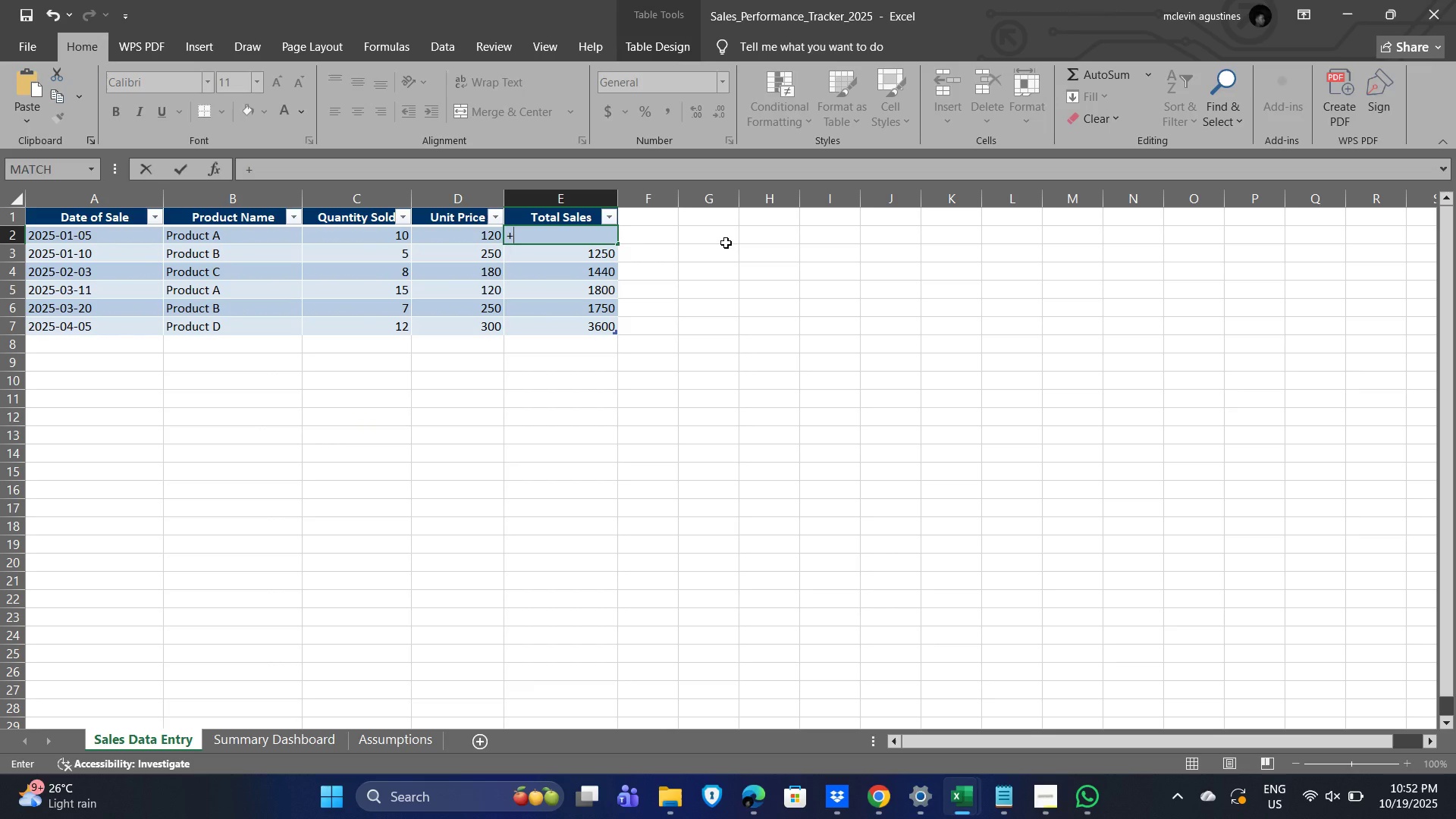 
key(ArrowLeft)
 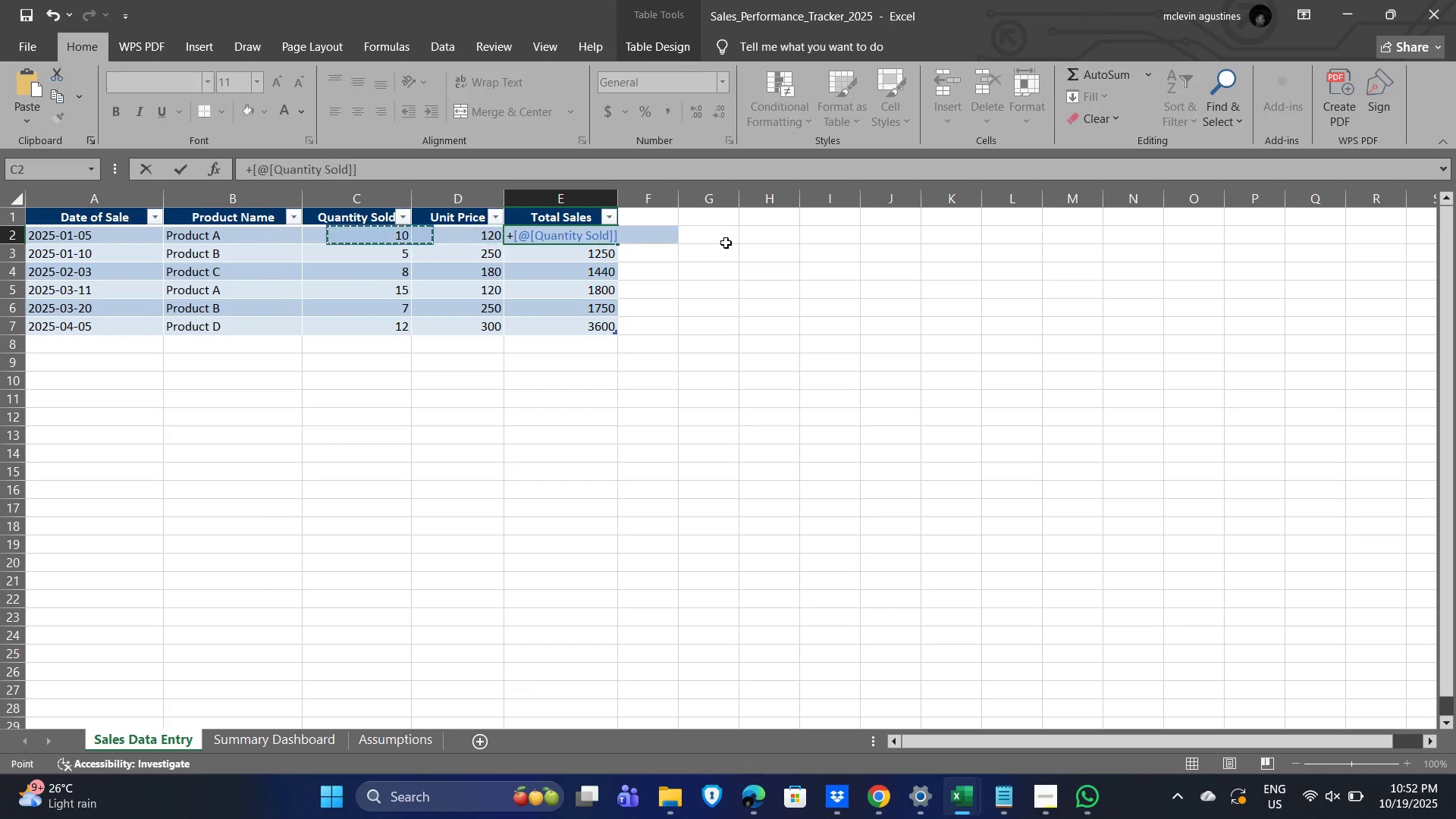 
key(ArrowLeft)
 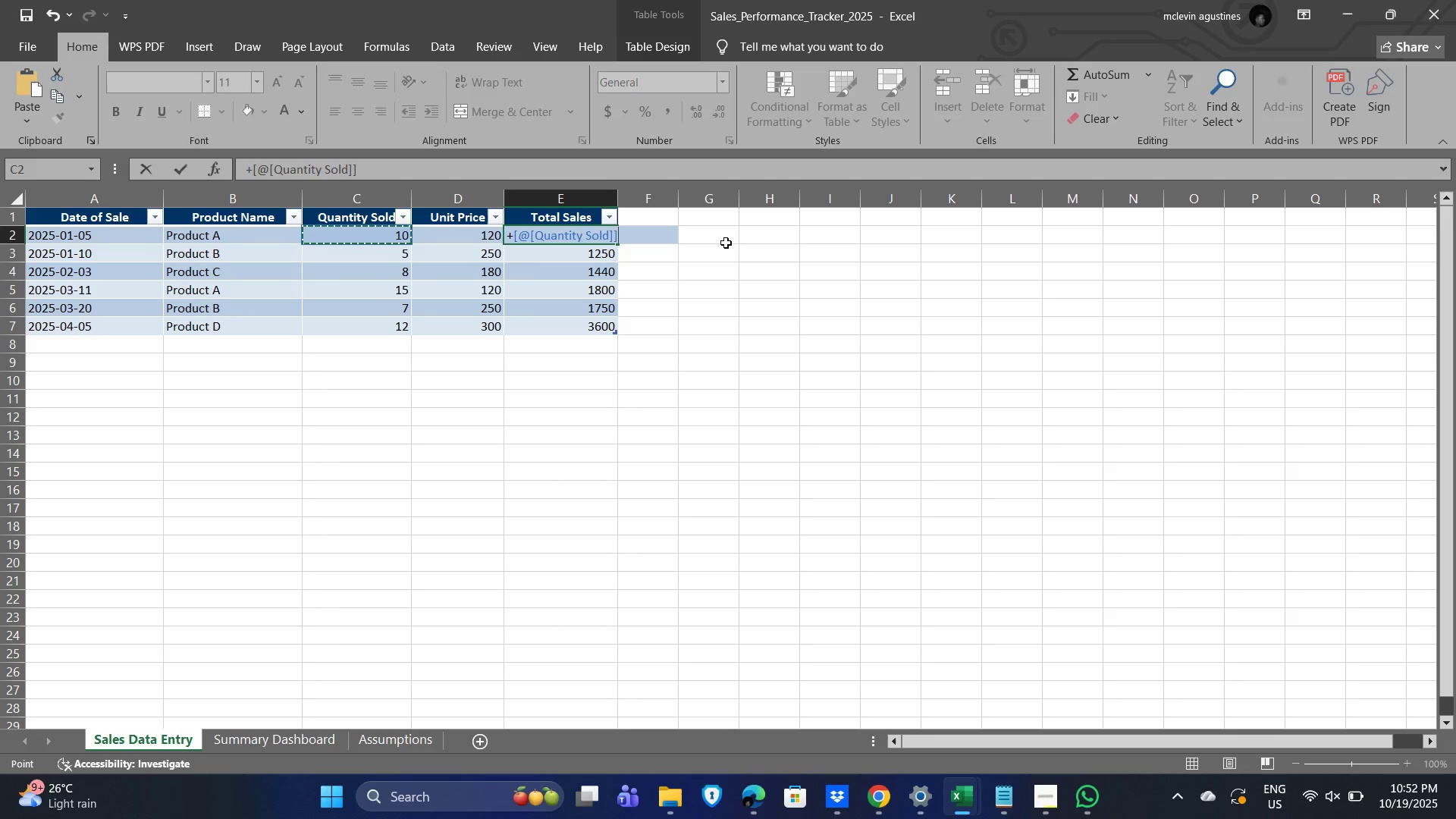 
key(NumpadMultiply)
 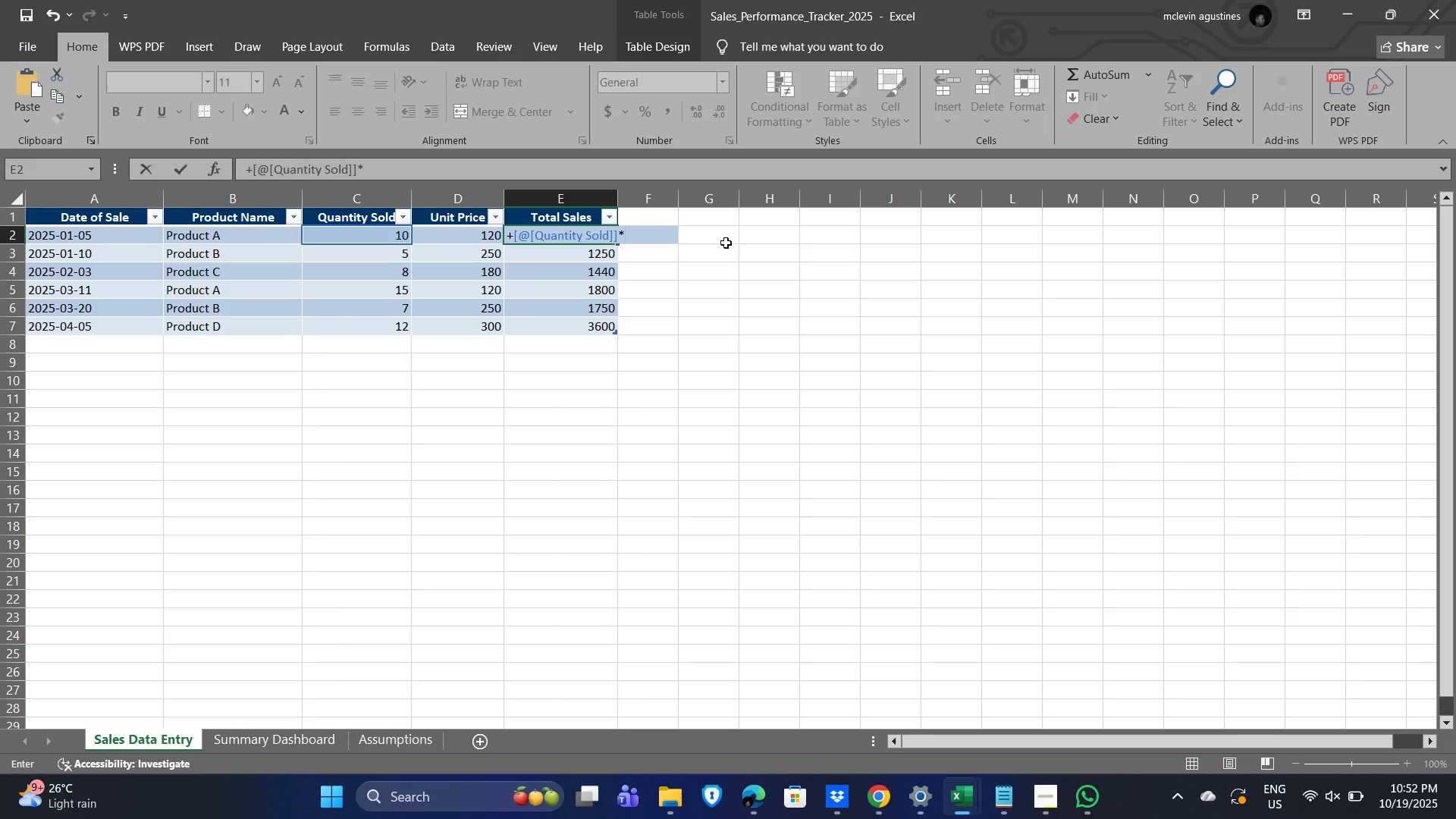 
key(ArrowRight)
 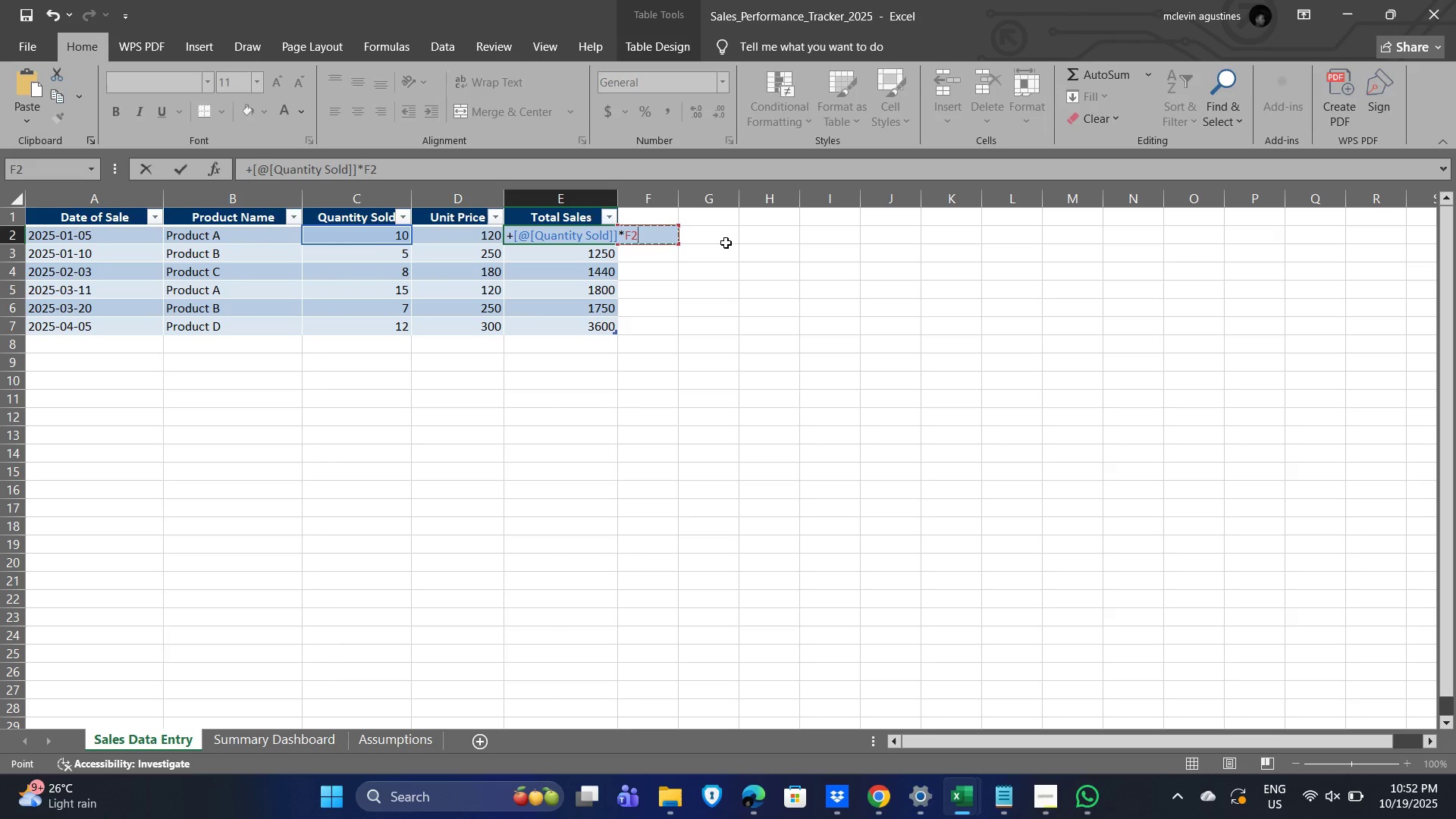 
key(ArrowLeft)
 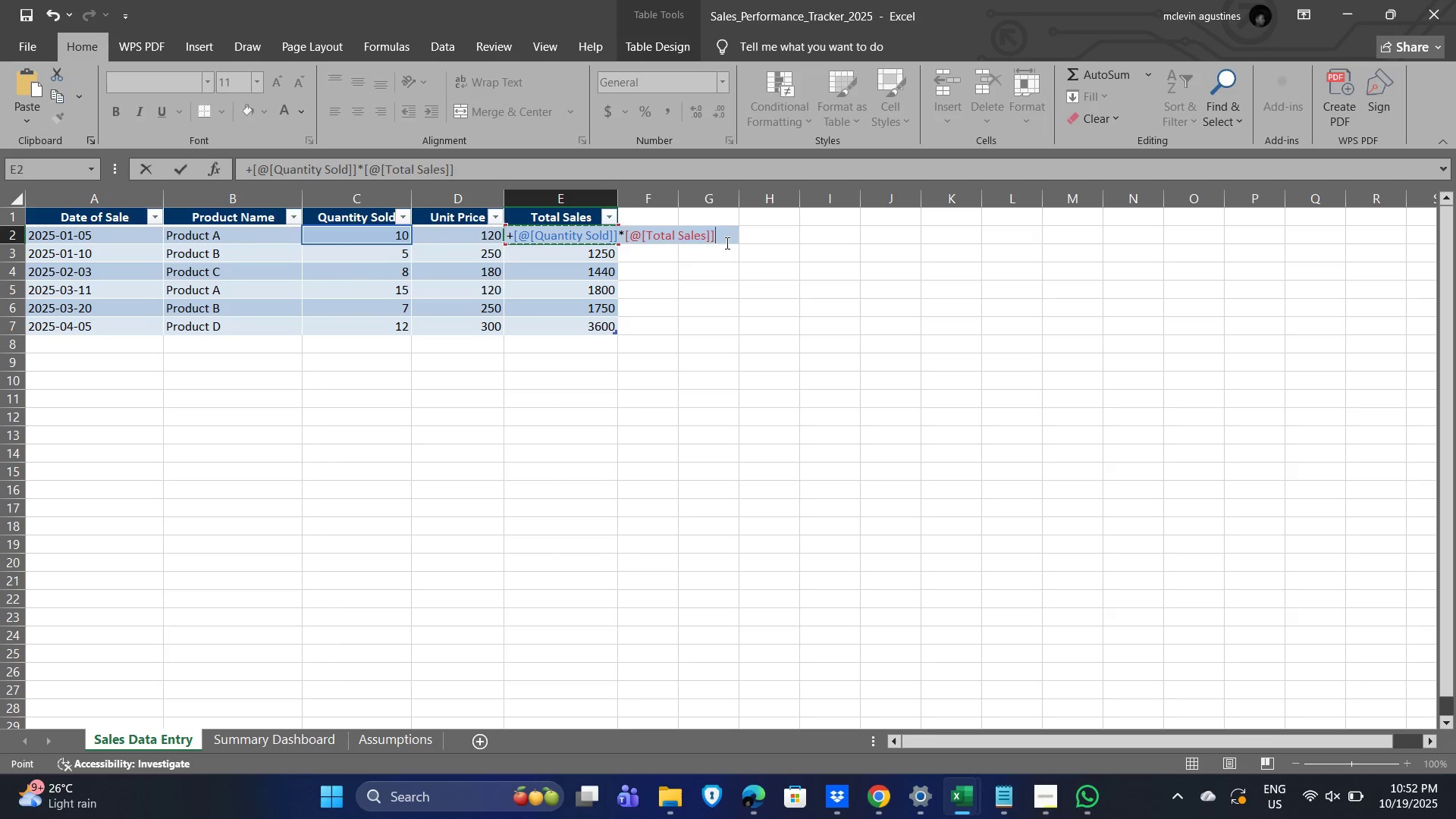 
key(ArrowLeft)
 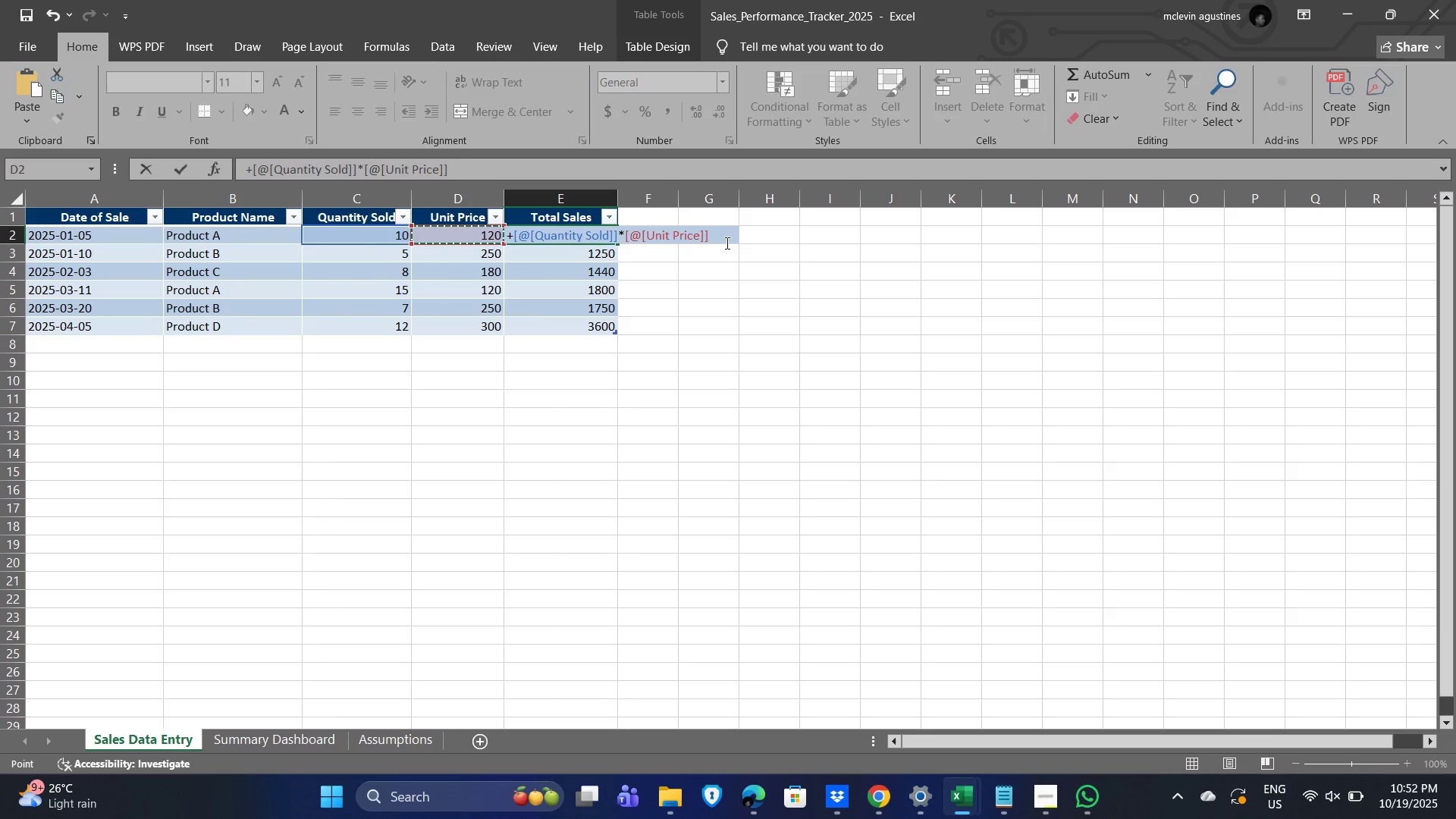 
key(ArrowLeft)
 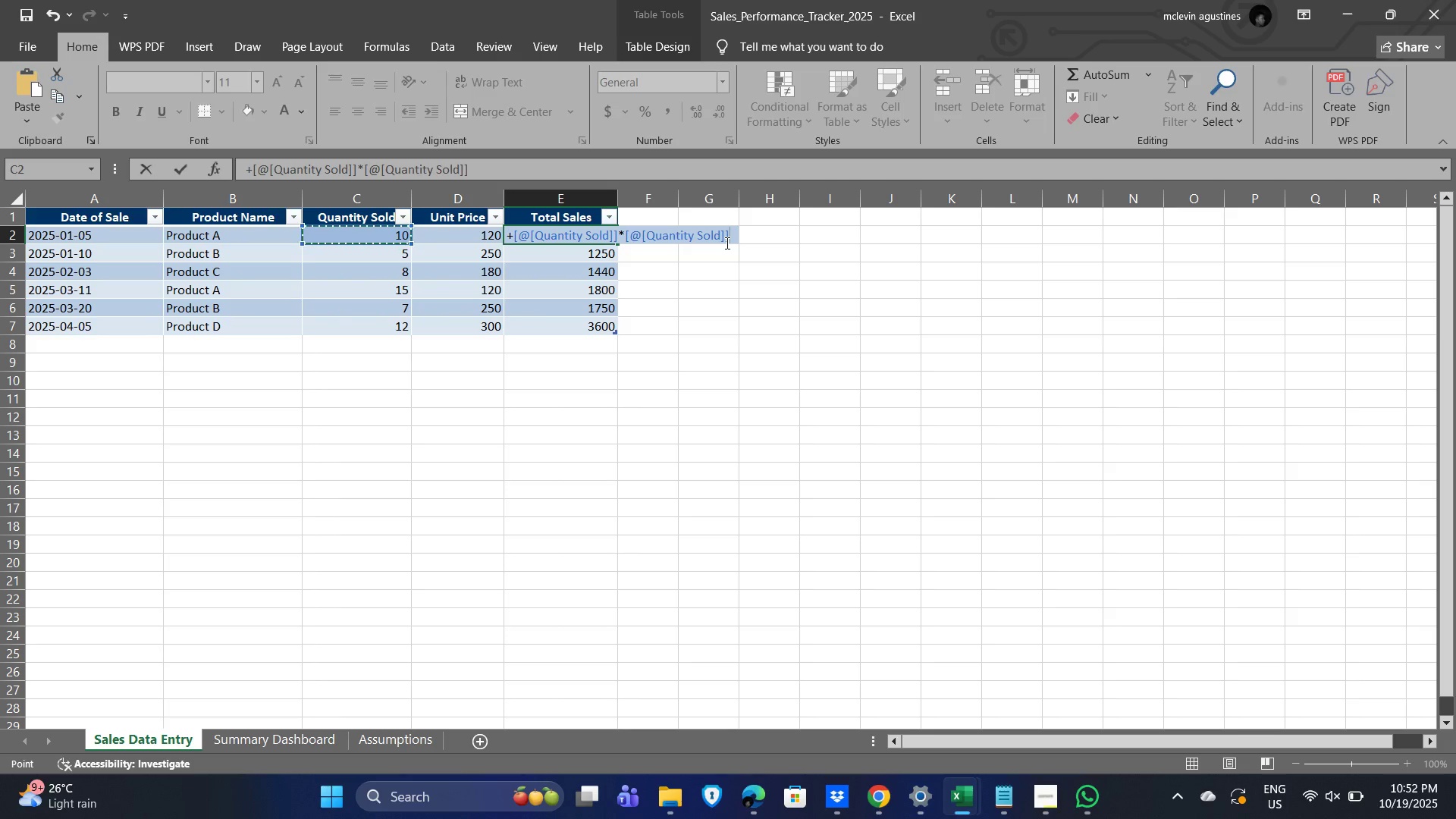 
key(ArrowRight)
 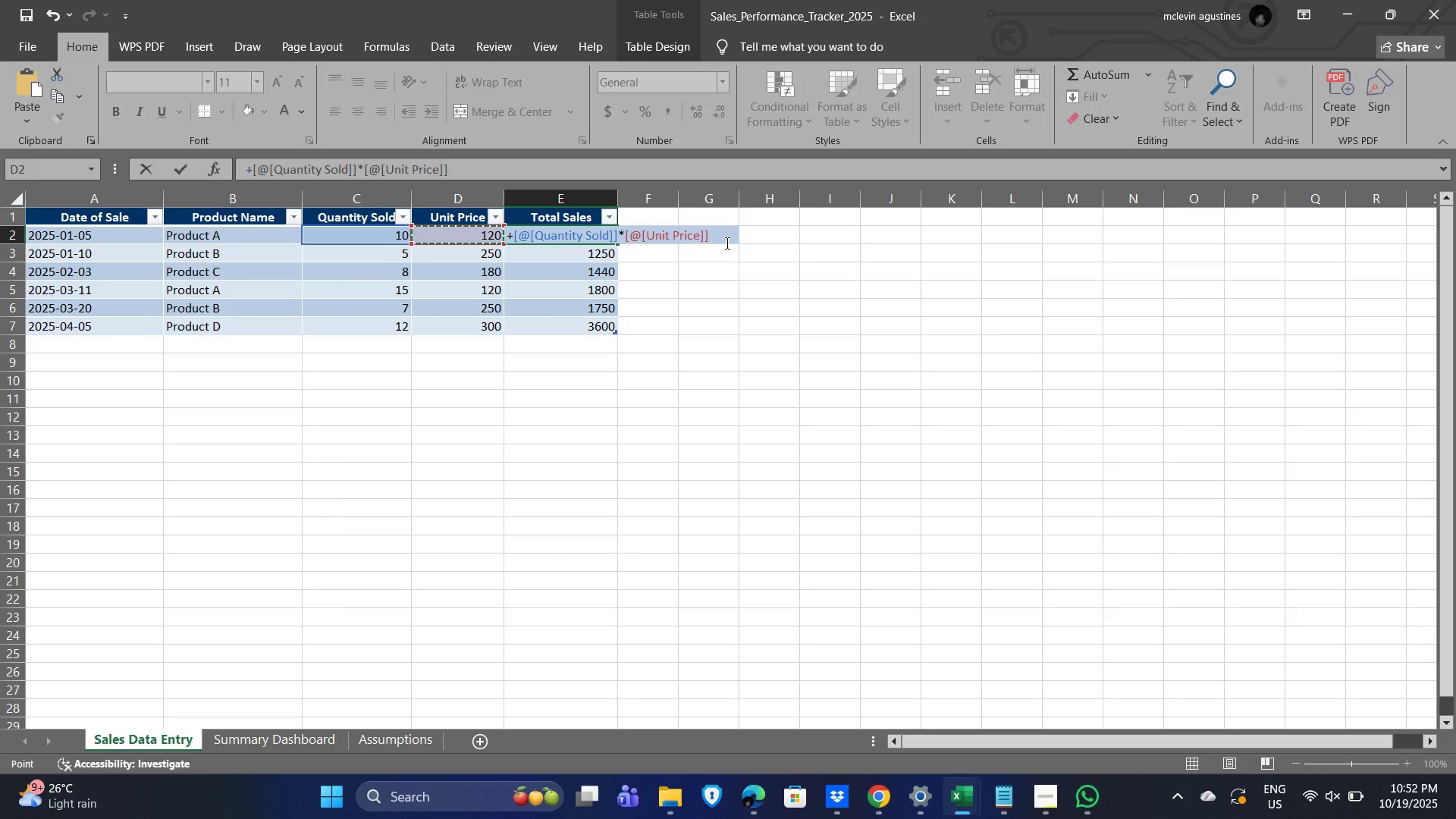 
key(Enter)
 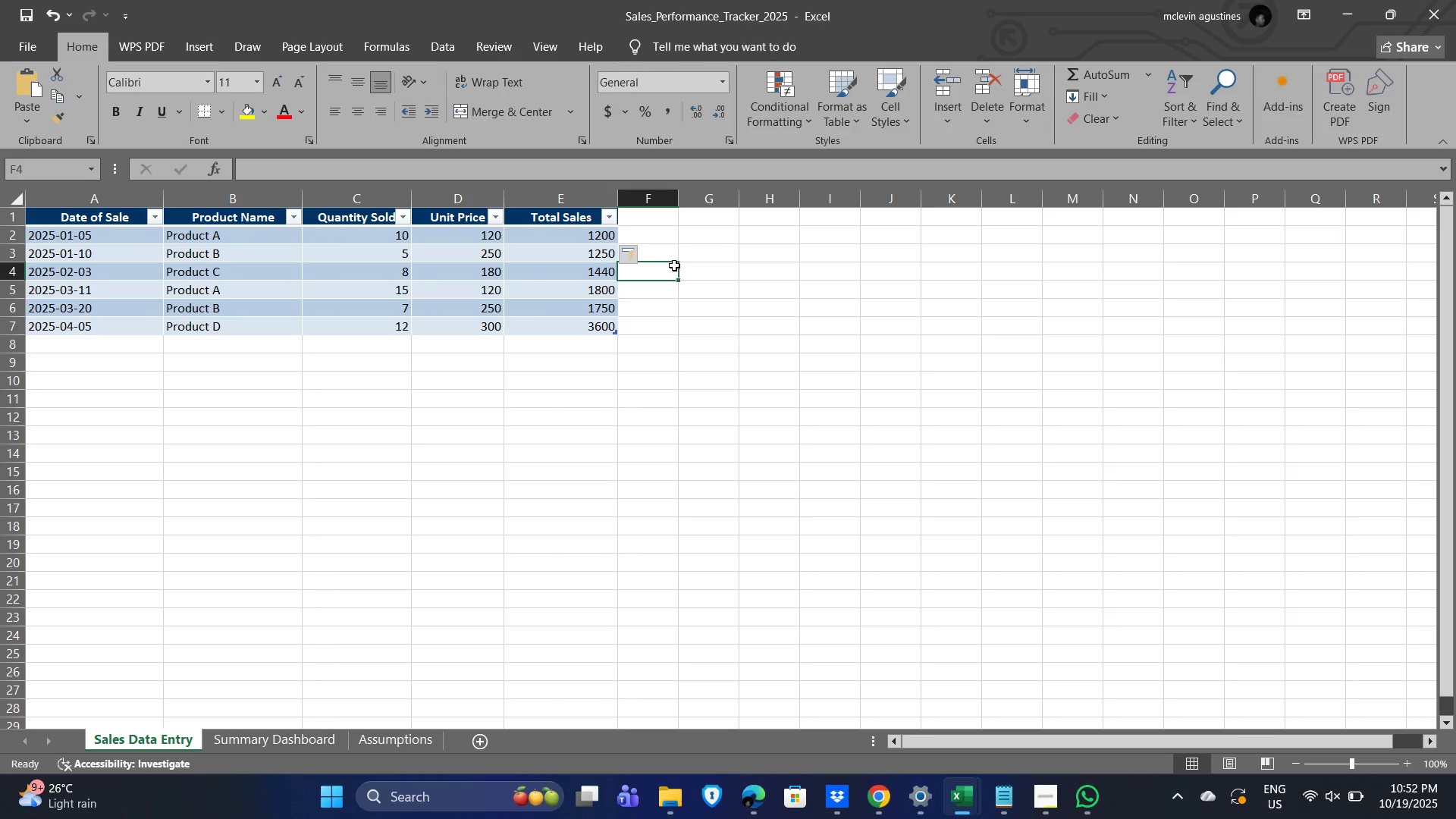 
left_click([579, 258])
 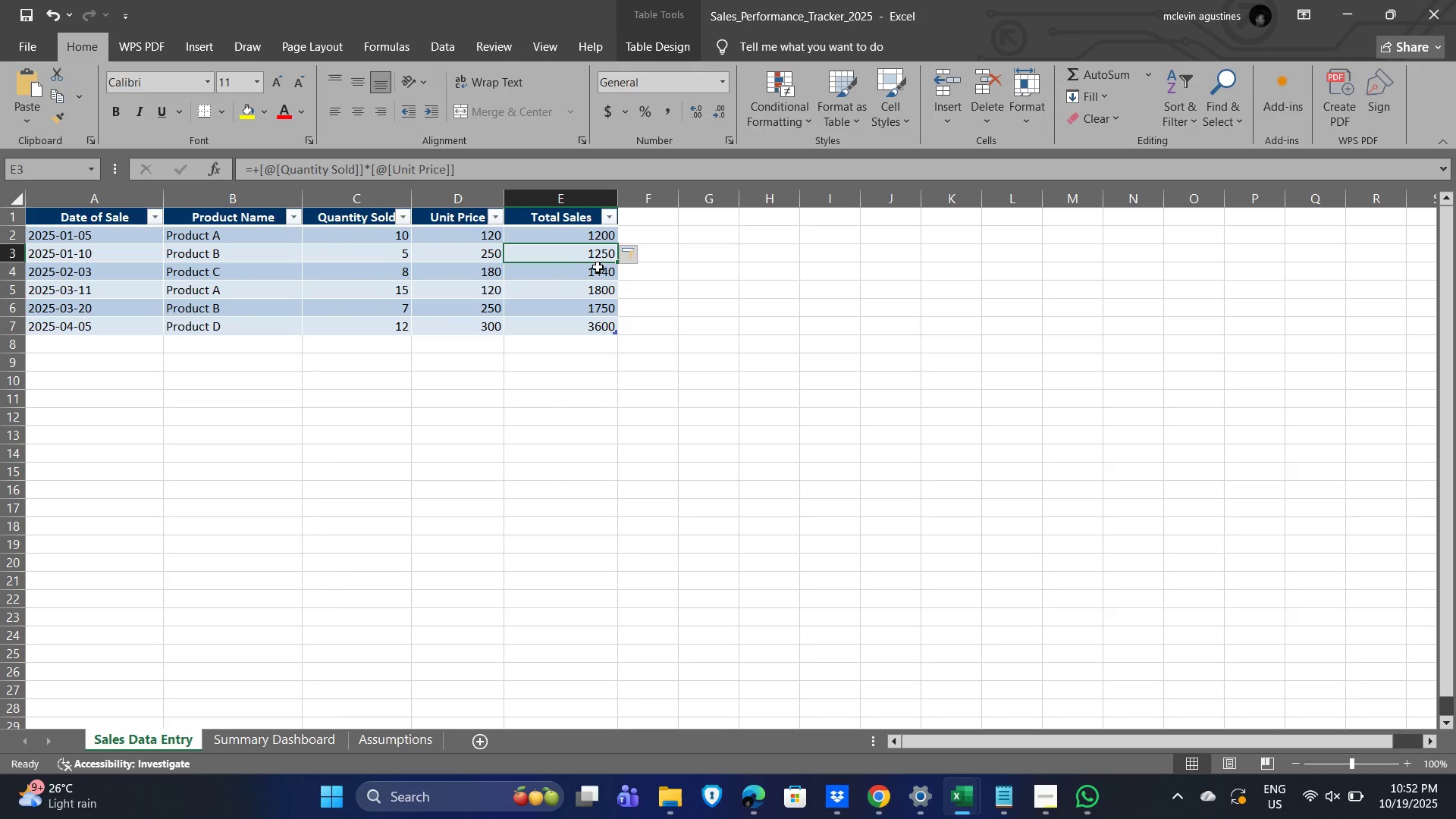 
left_click([596, 277])
 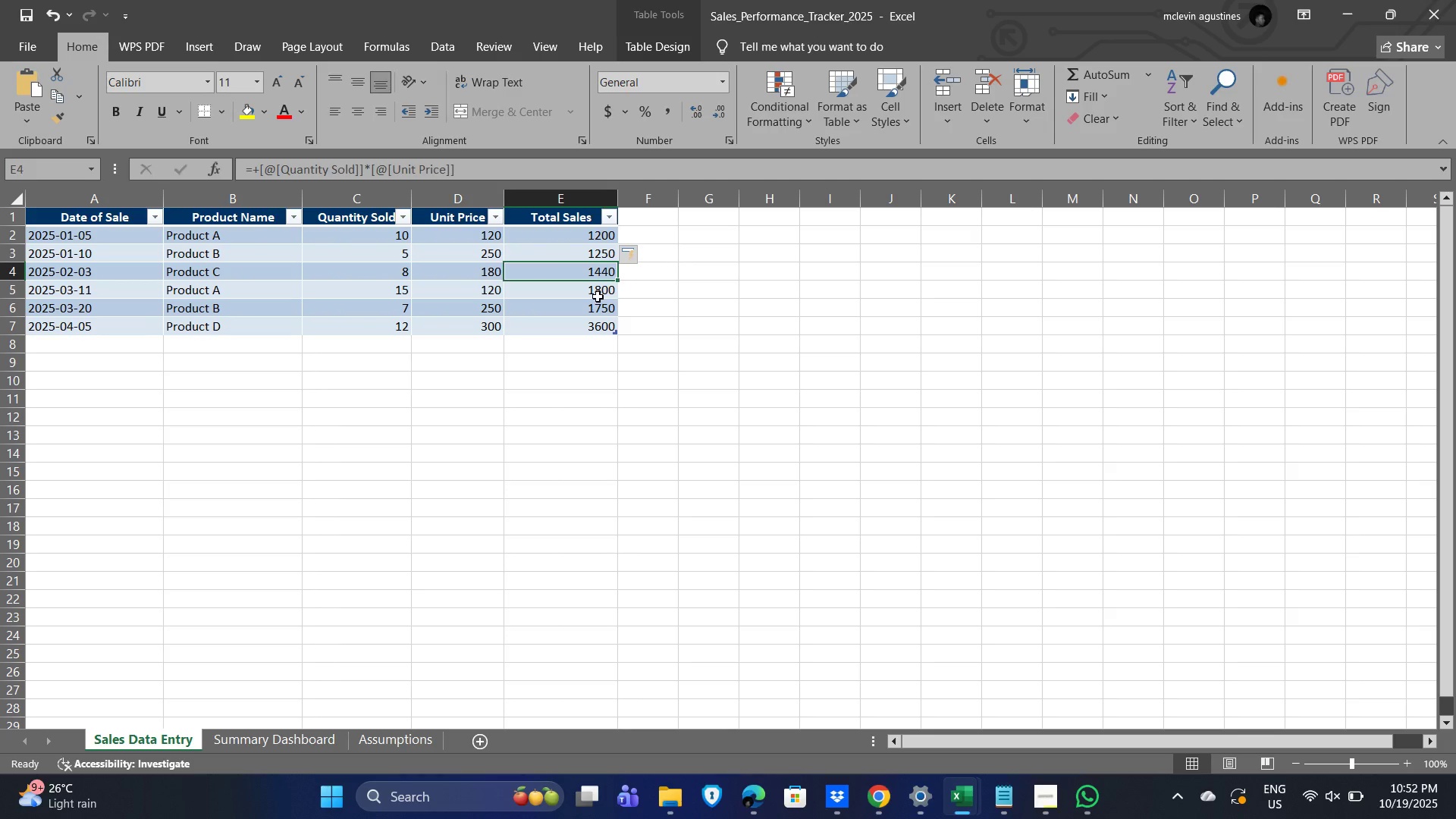 
left_click([596, 298])
 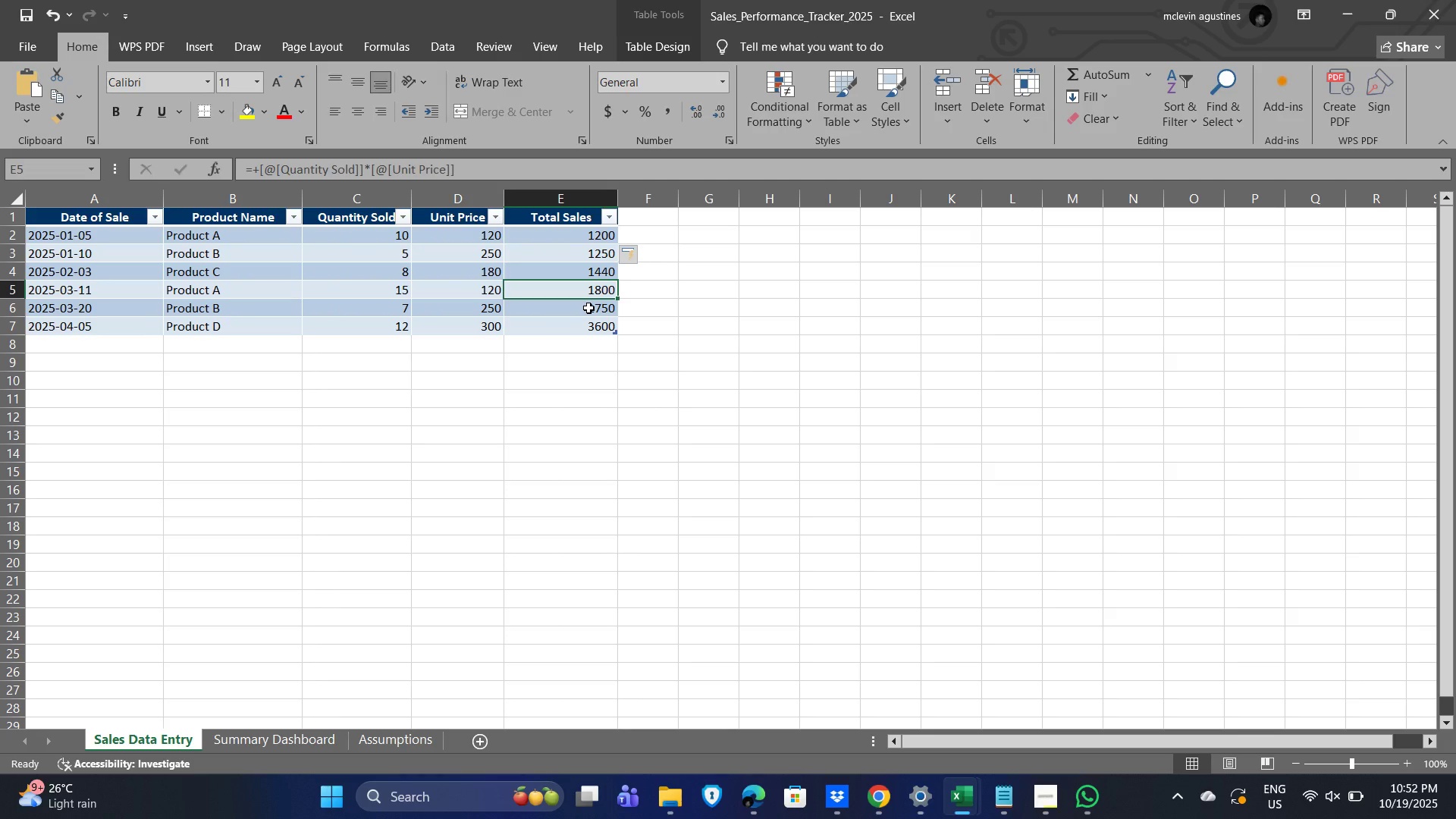 
left_click([588, 308])
 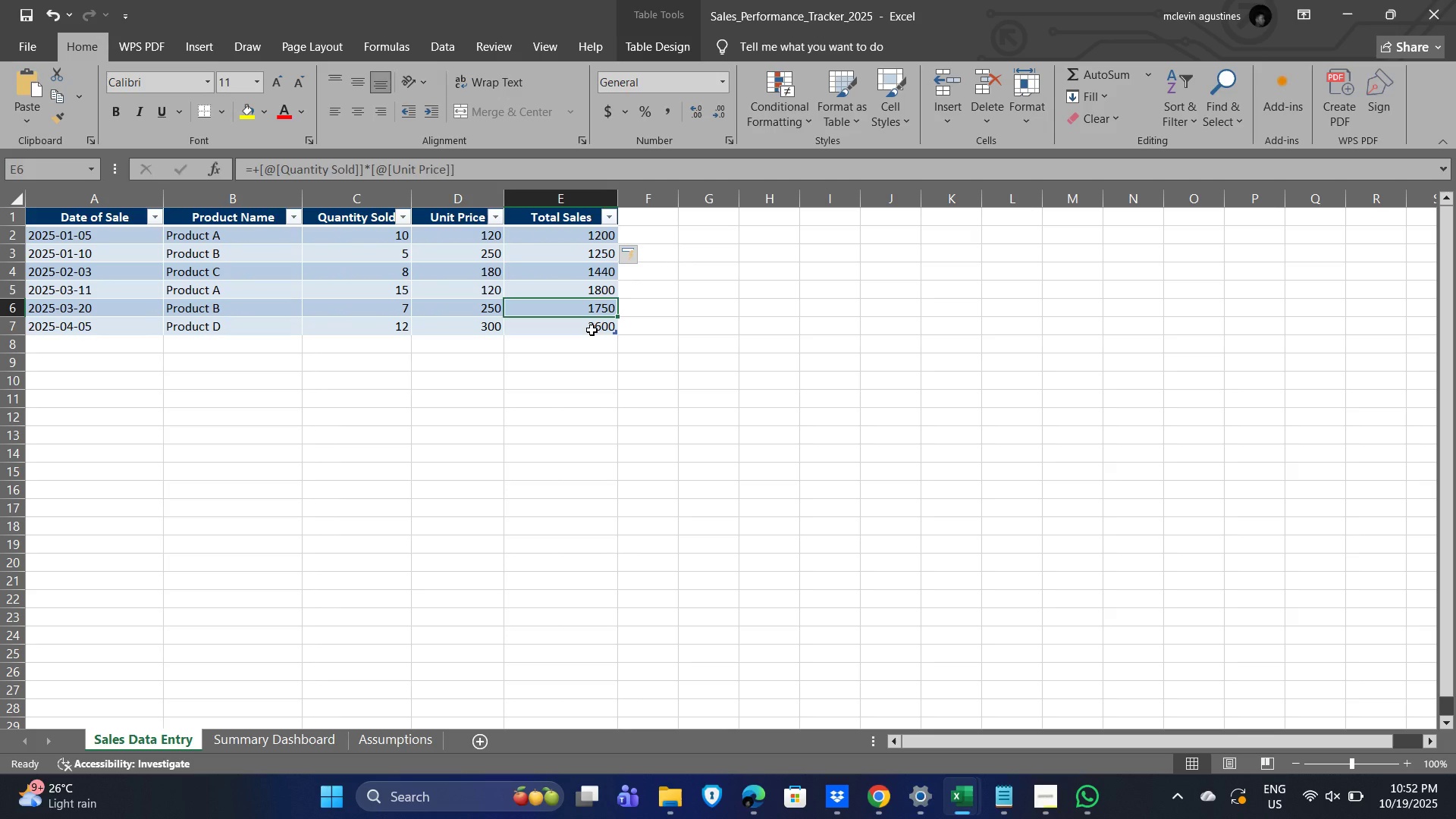 
left_click([592, 331])
 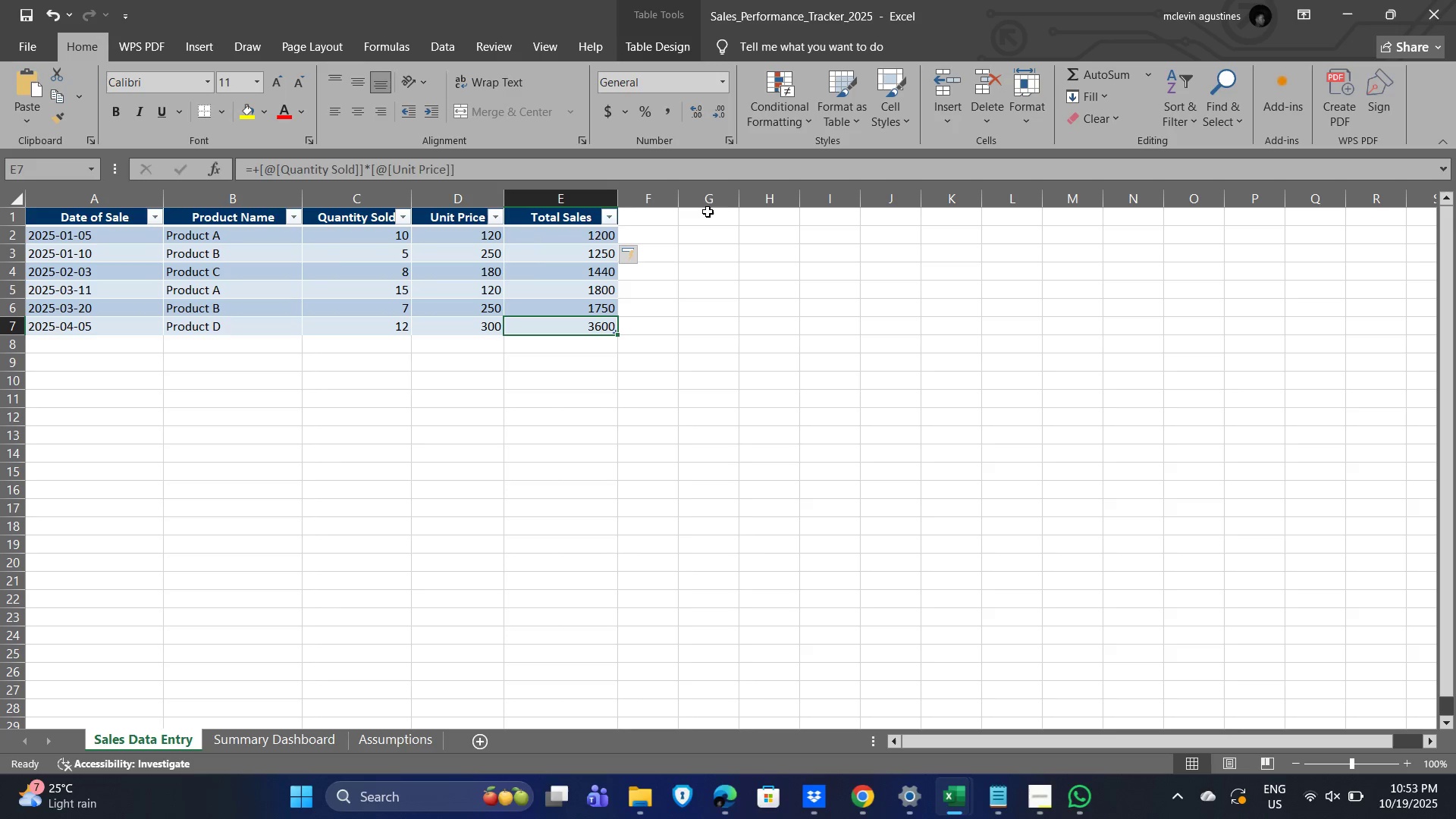 
wait(28.17)
 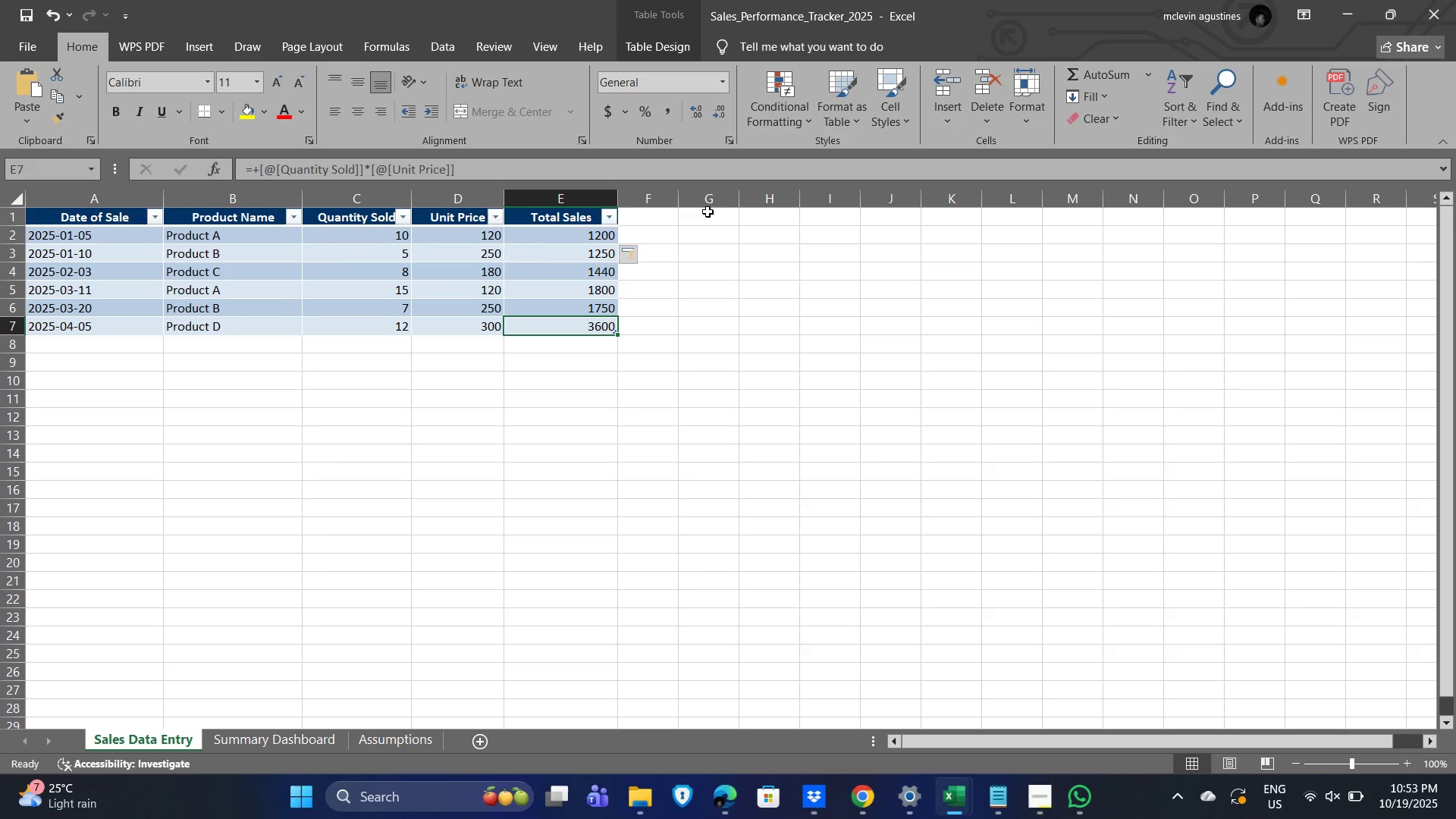 
left_click_drag(start_coordinate=[356, 328], to_coordinate=[366, 356])
 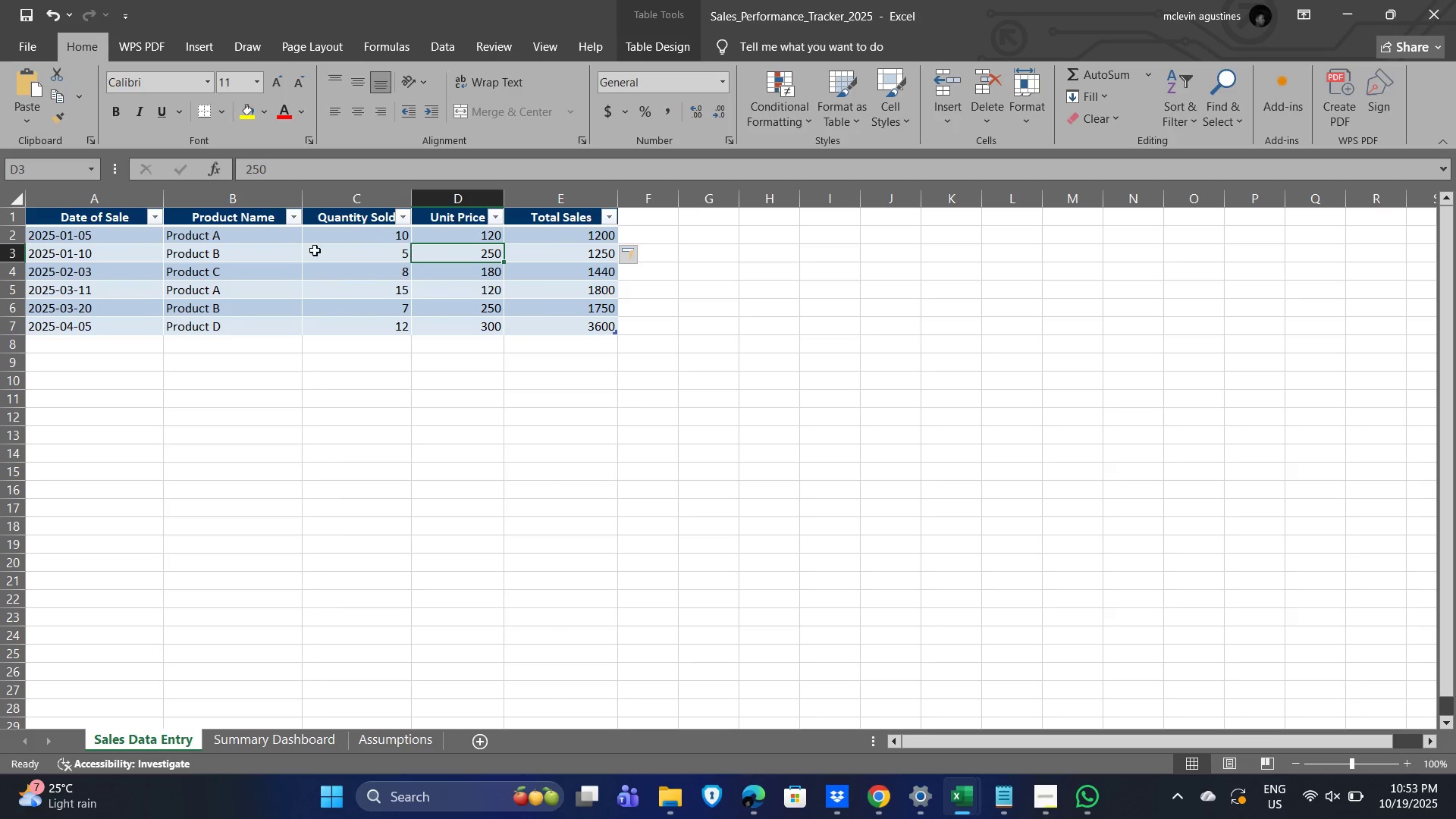 
left_click([243, 236])
 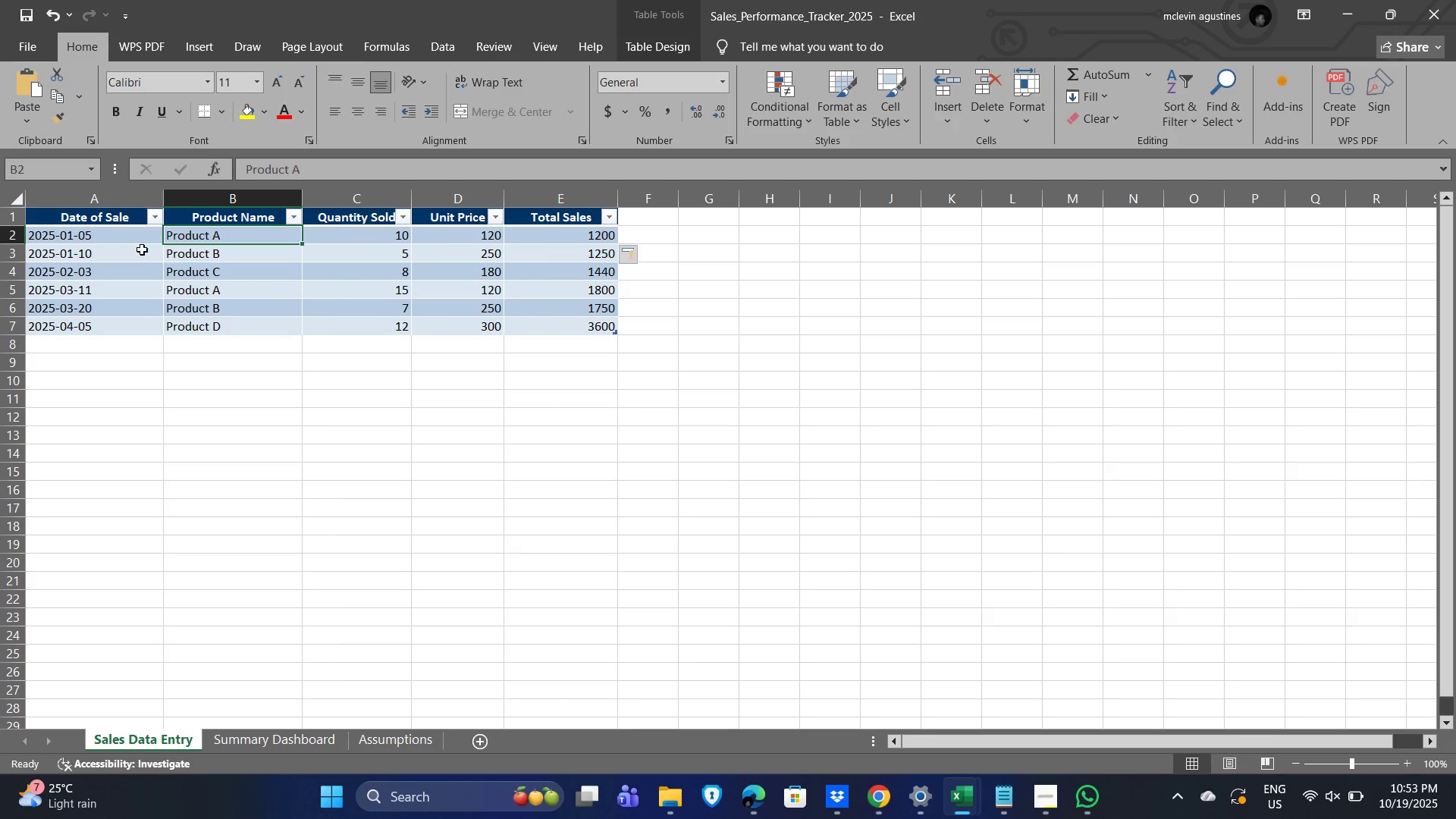 
left_click([115, 237])
 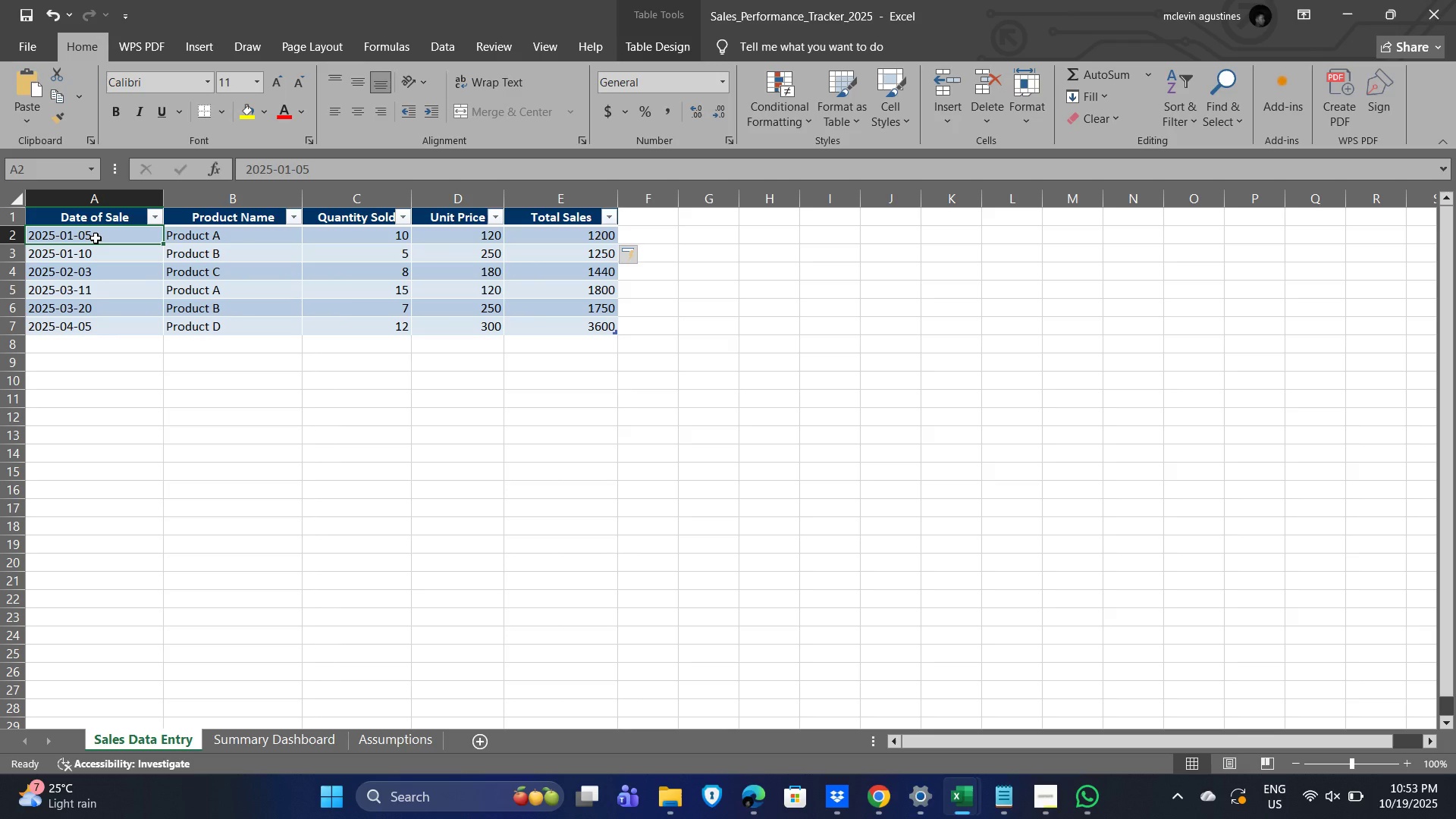 
wait(7.0)
 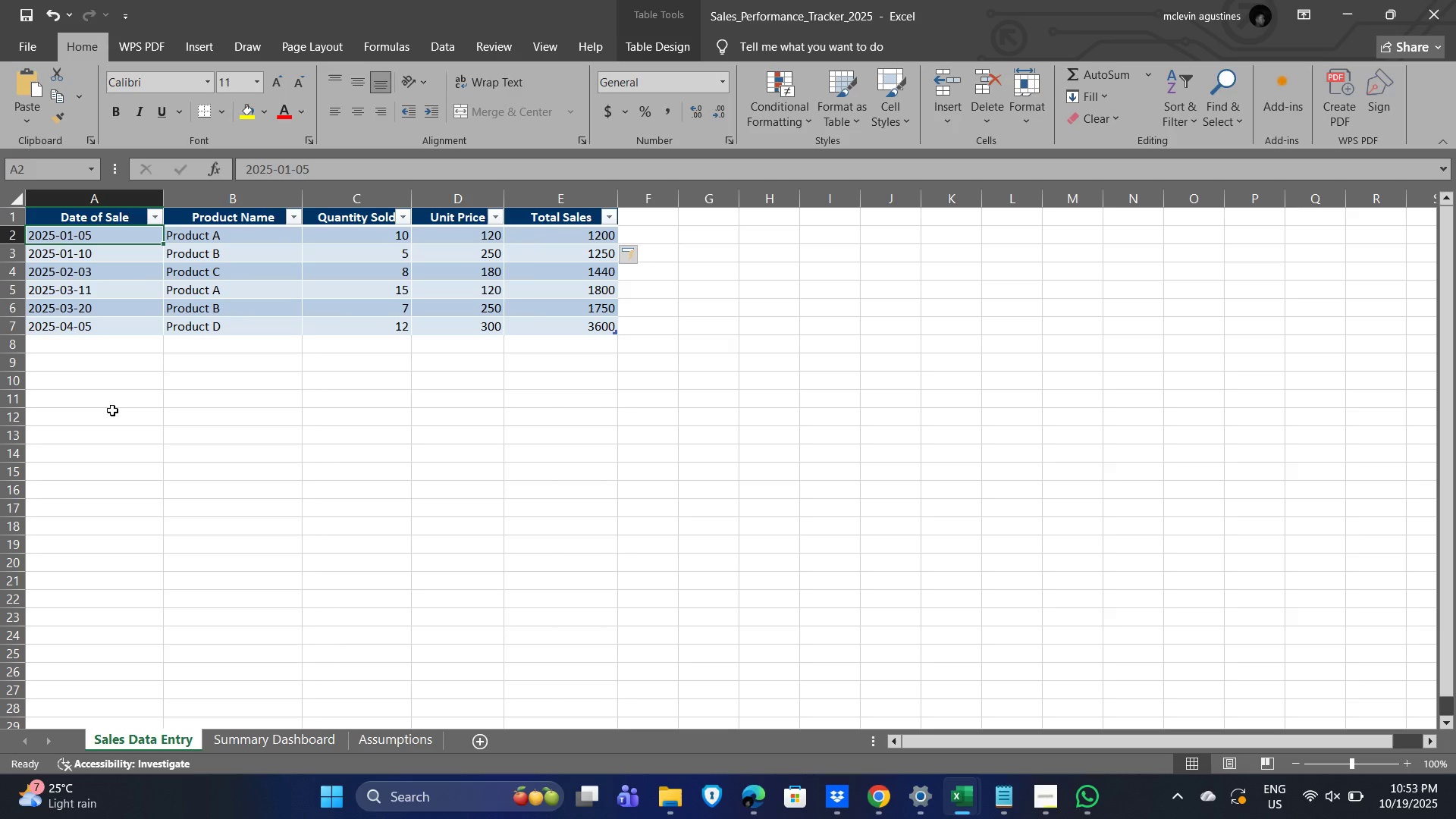 
left_click_drag(start_coordinate=[97, 234], to_coordinate=[100, 325])
 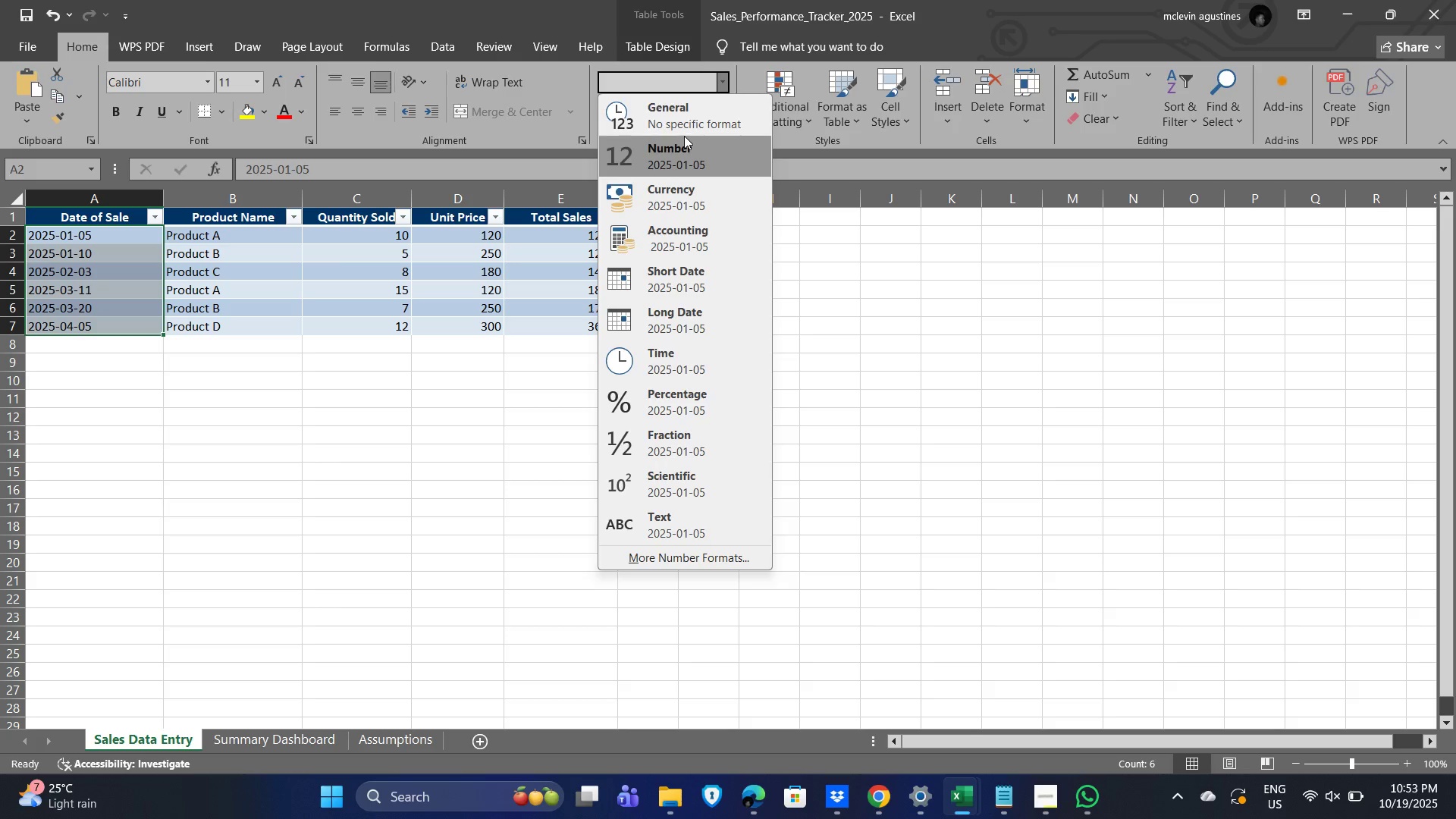 
wait(8.89)
 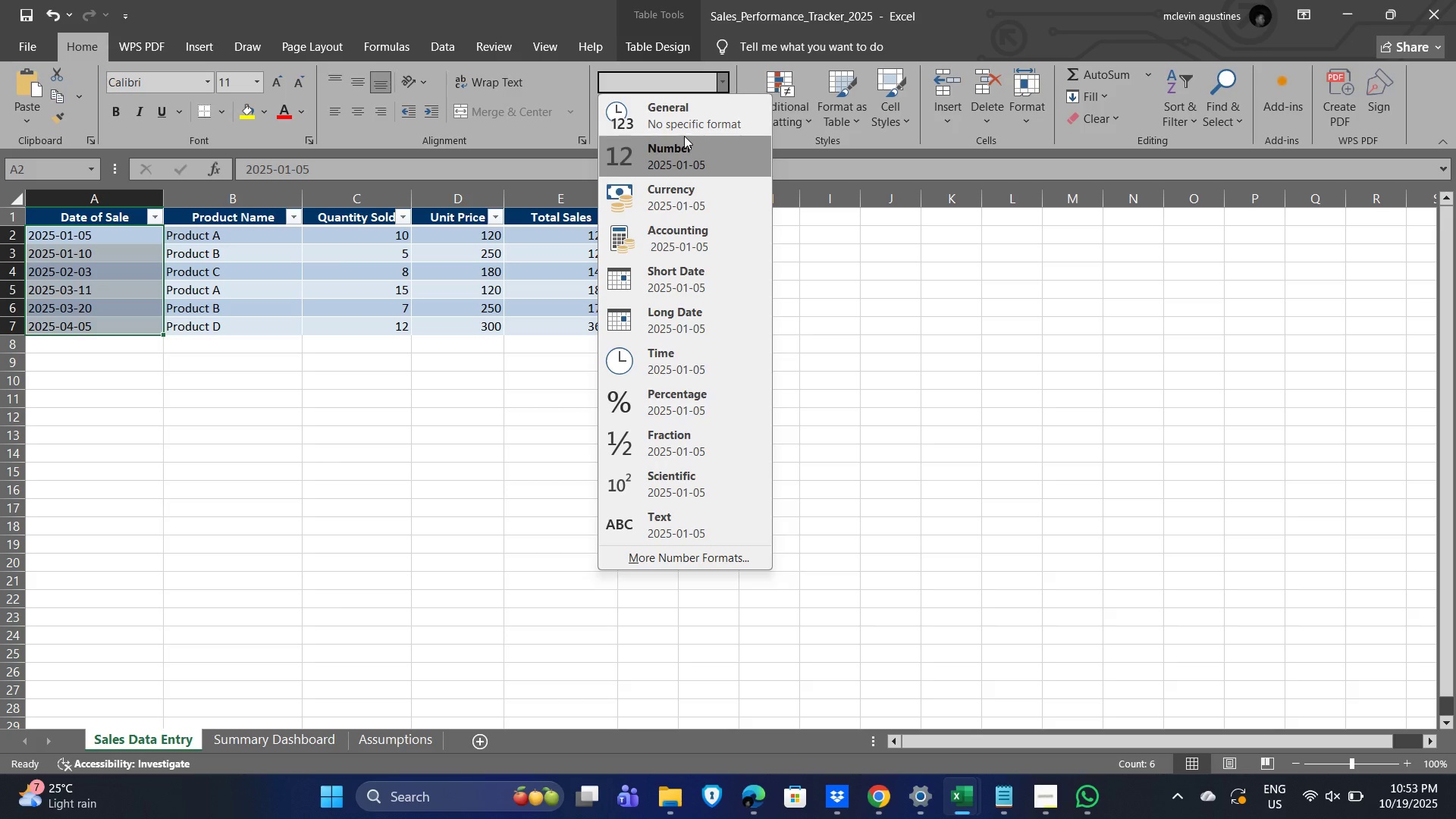 
left_click([704, 282])
 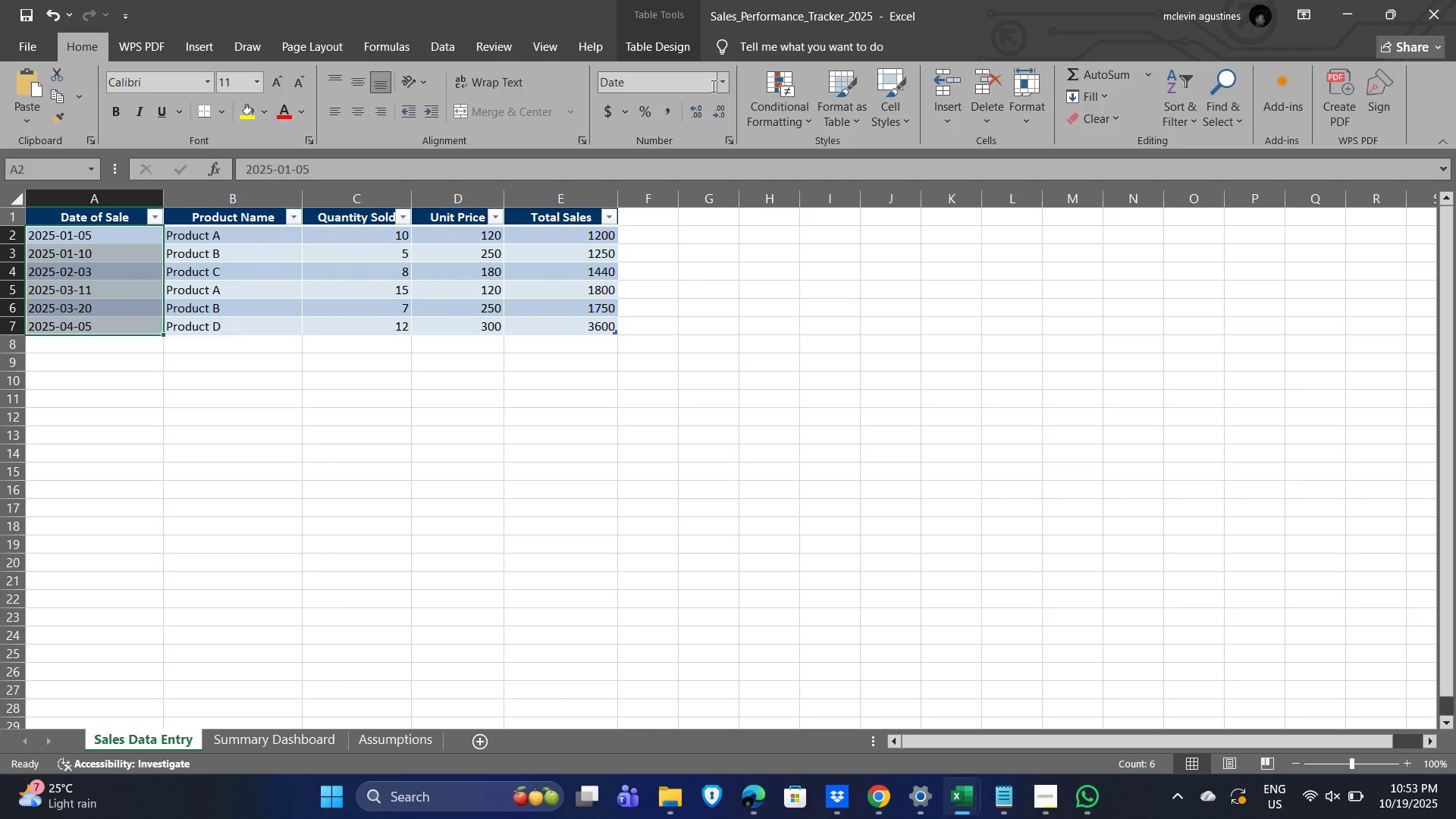 
left_click([720, 82])
 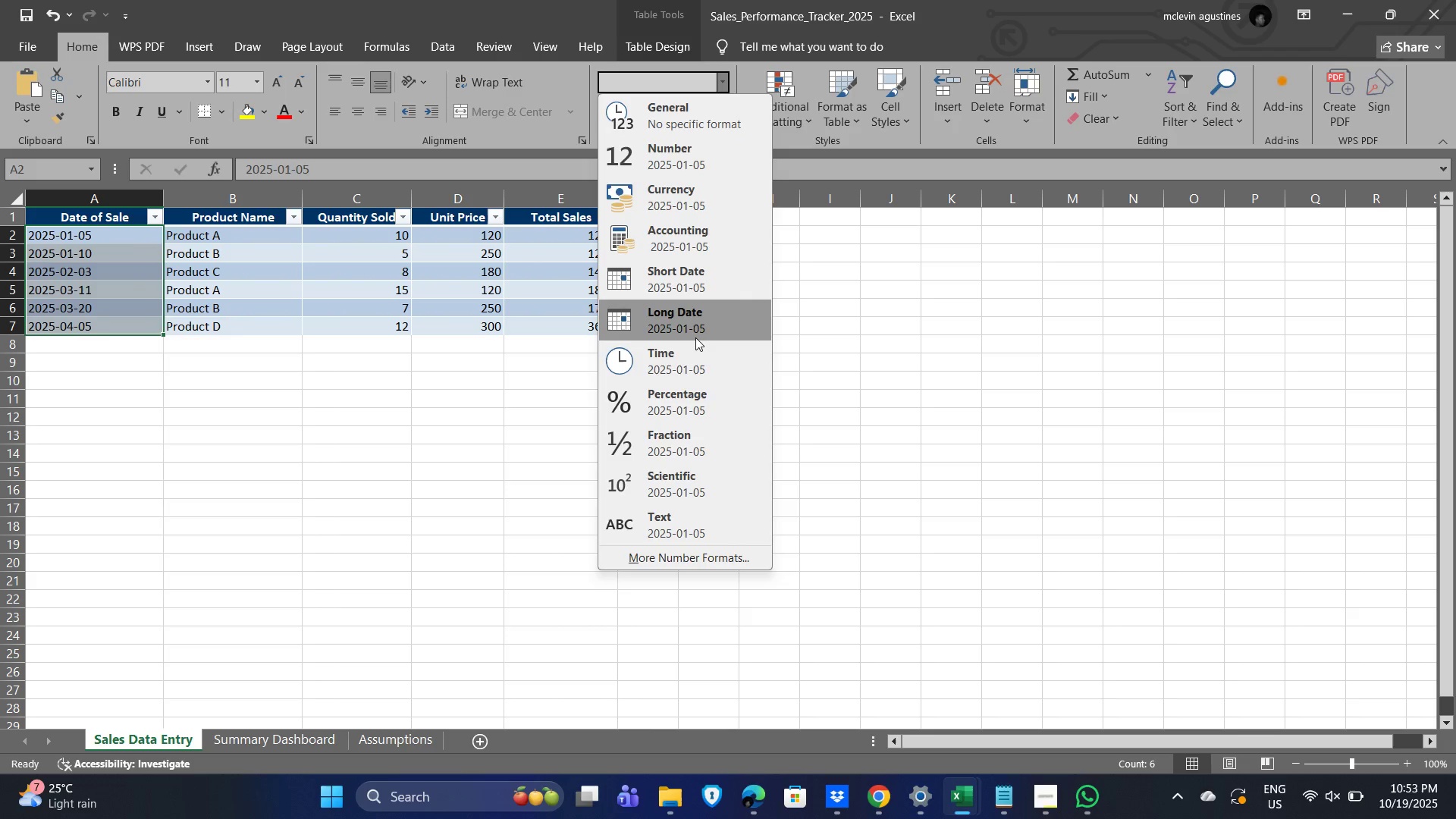 
left_click([695, 337])
 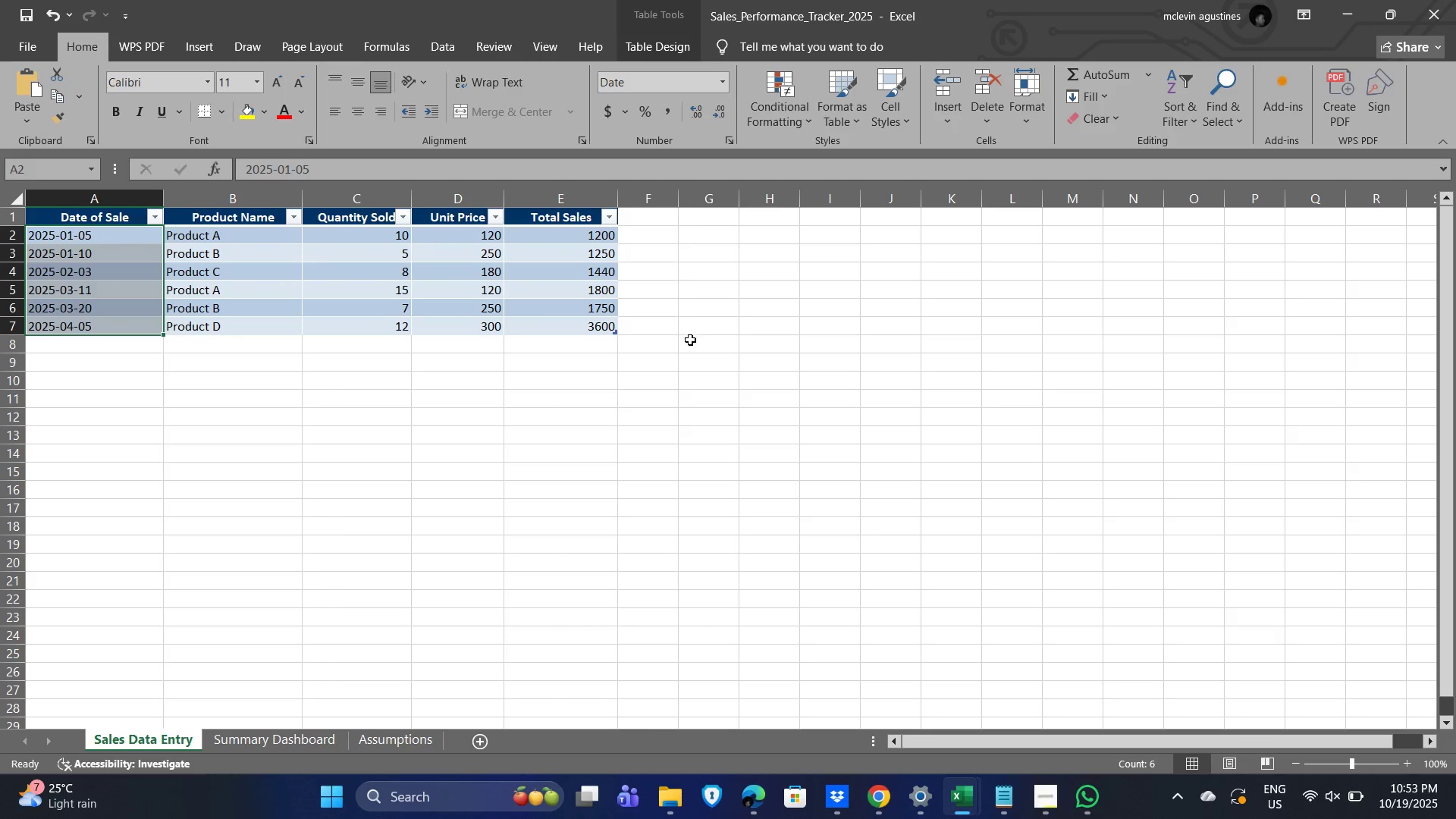 
left_click([437, 362])
 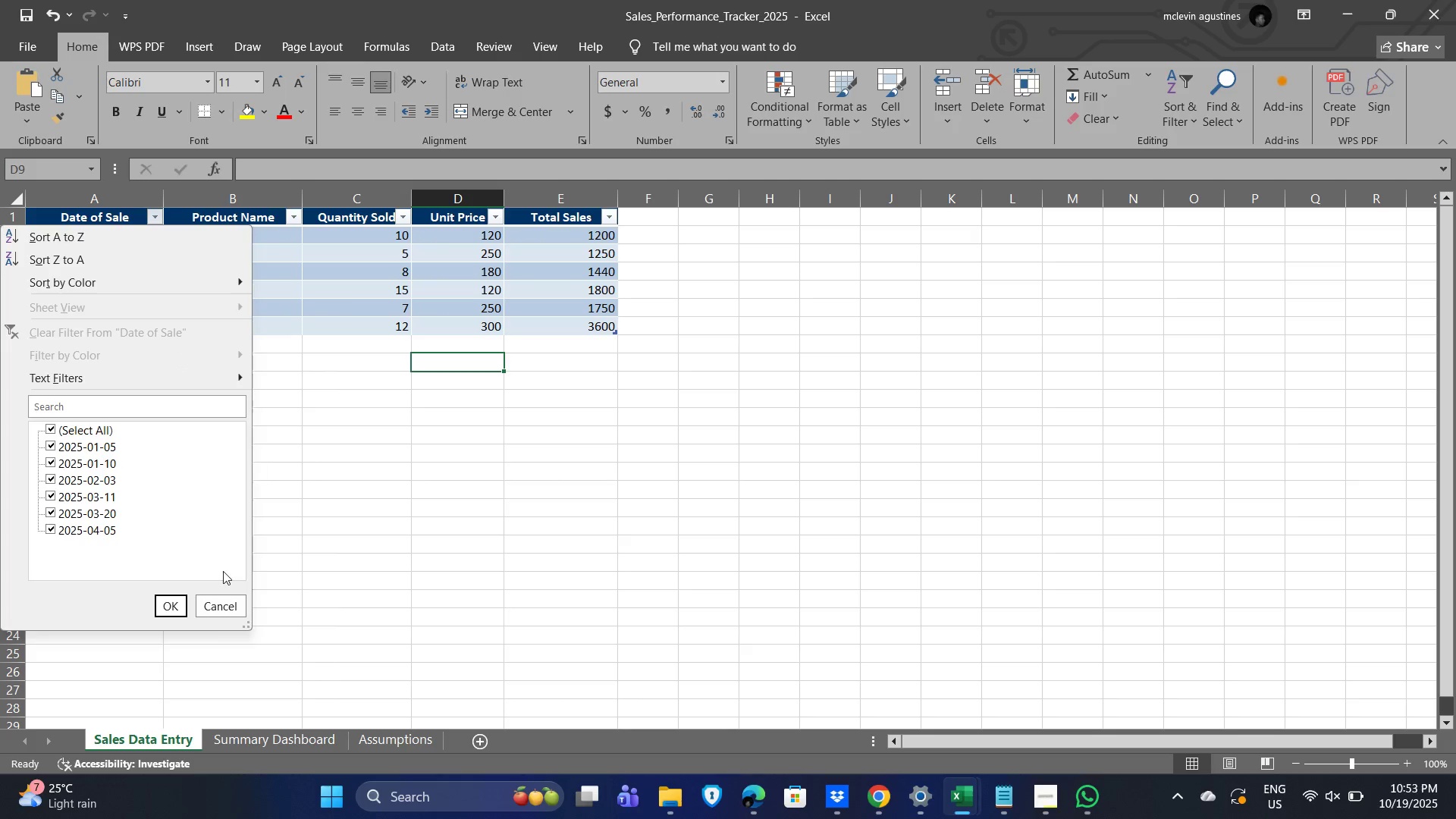 
wait(5.19)
 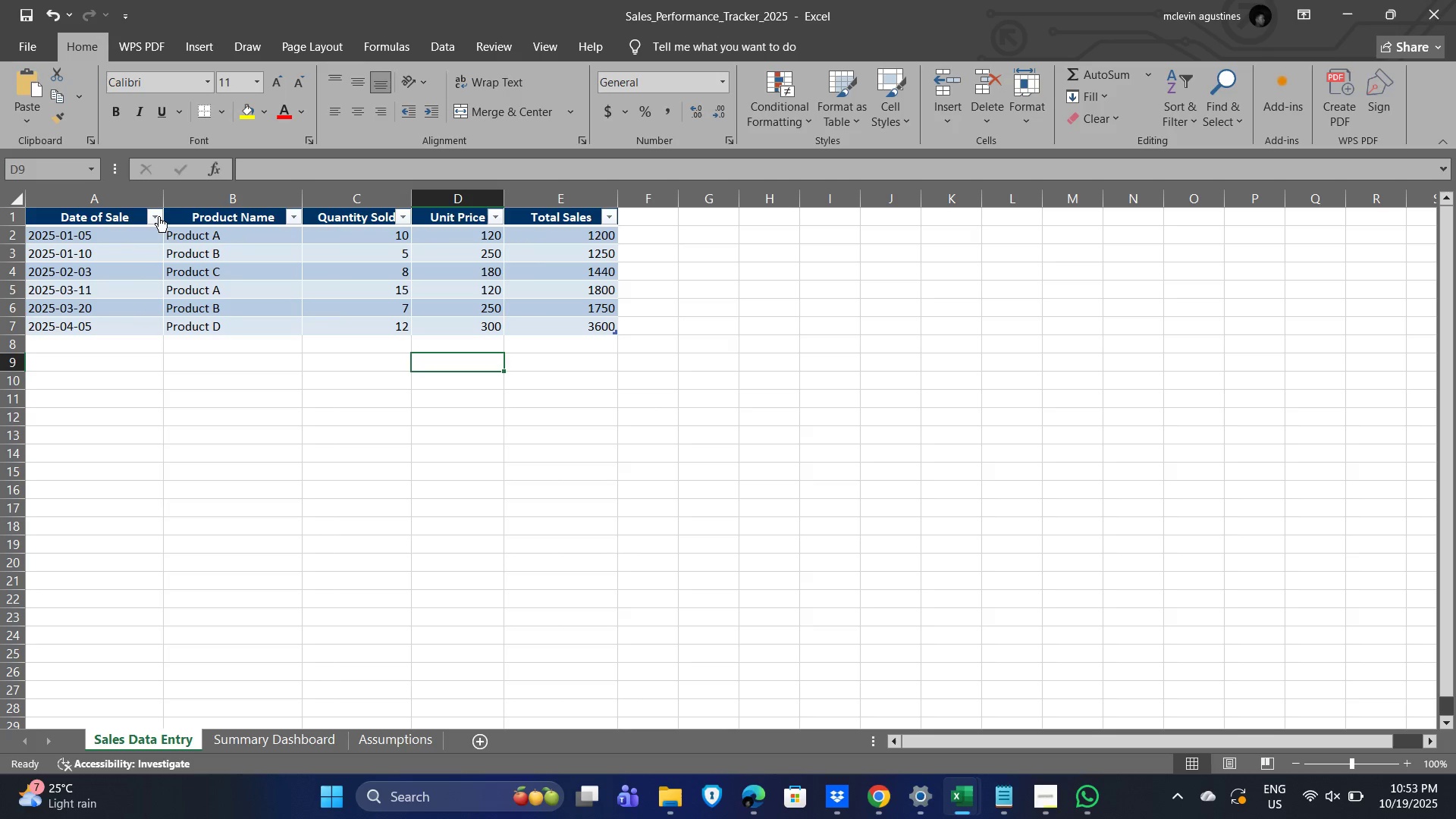 
left_click([111, 347])
 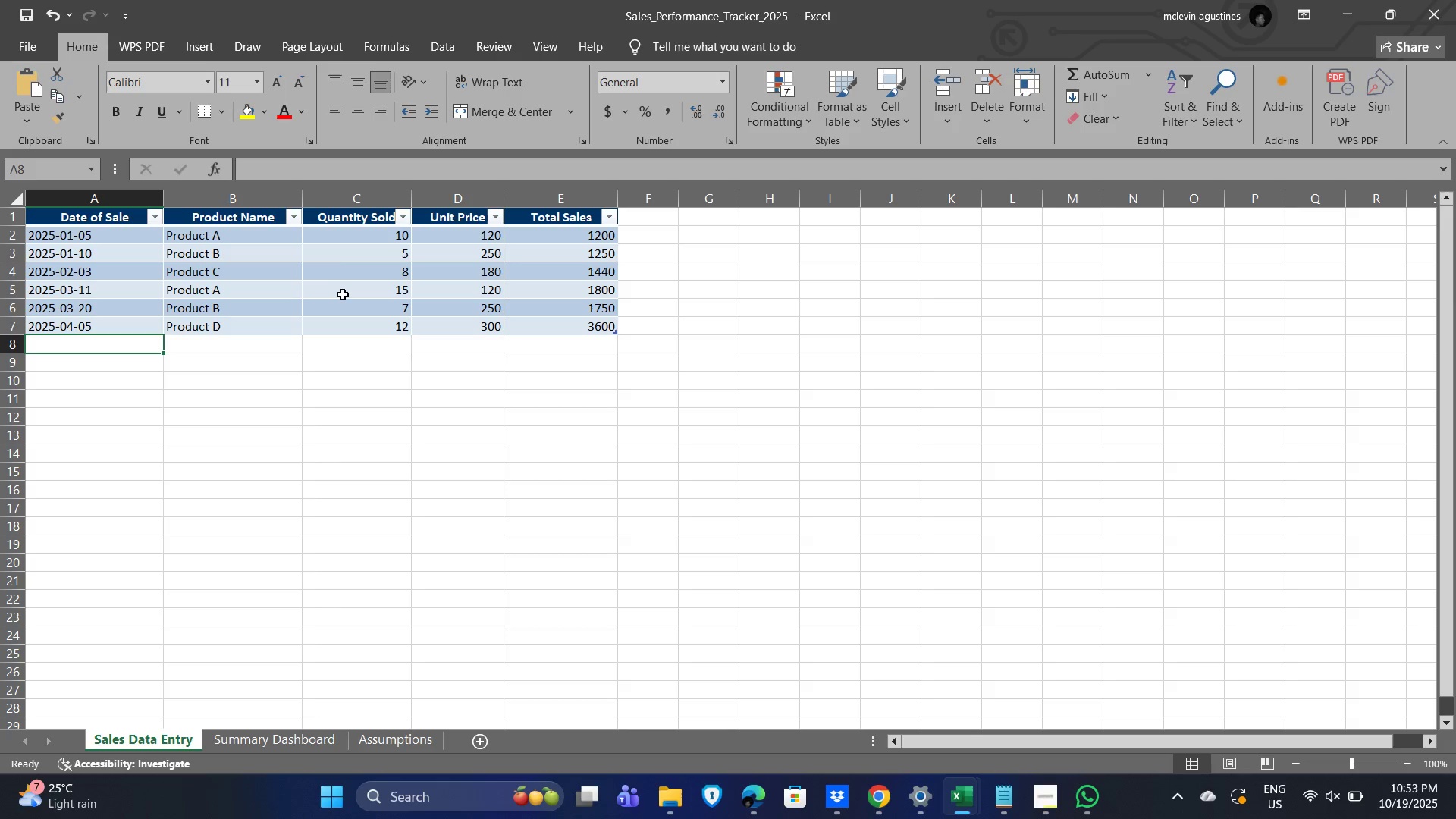 
wait(5.53)
 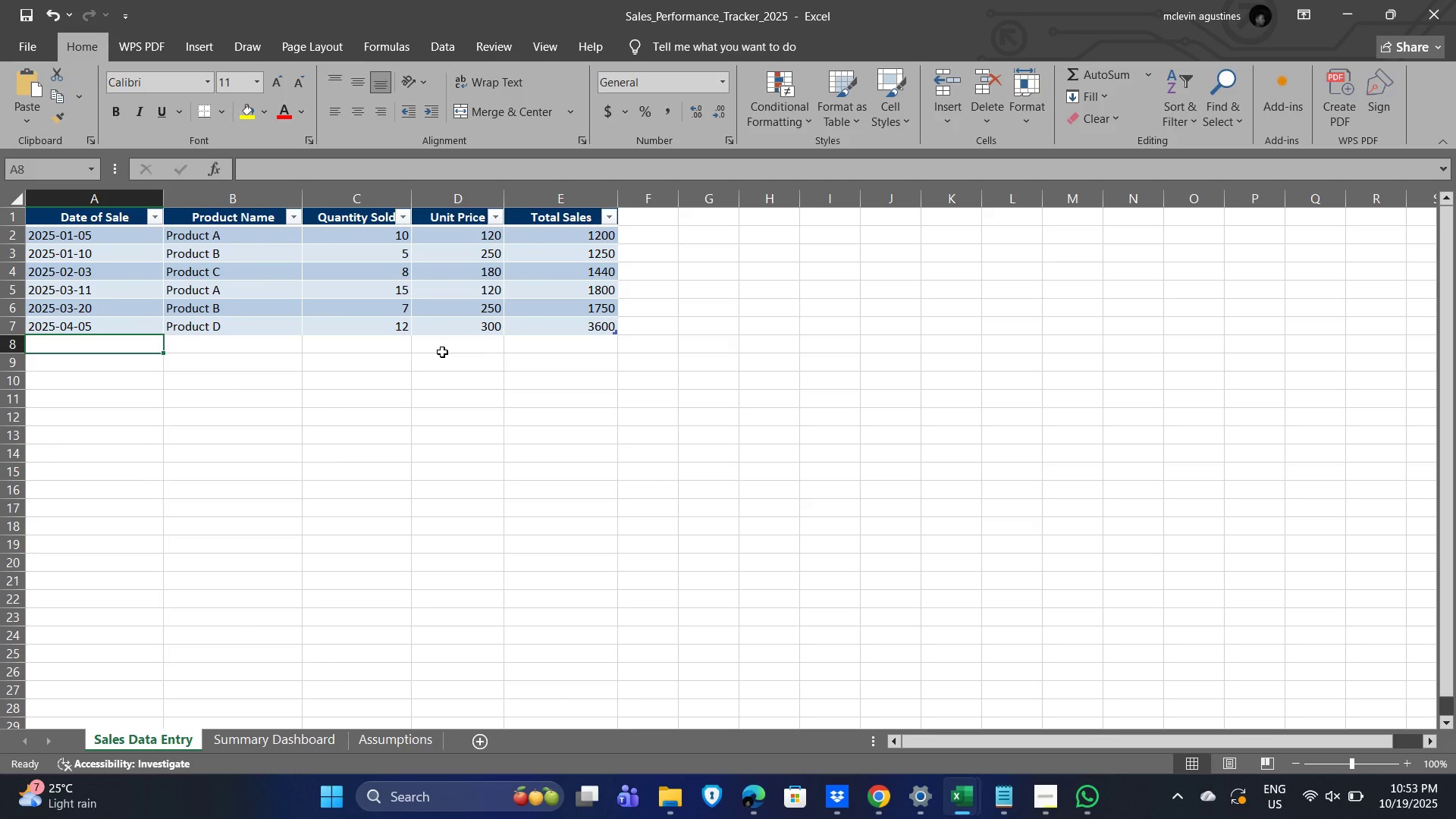 
left_click([457, 347])
 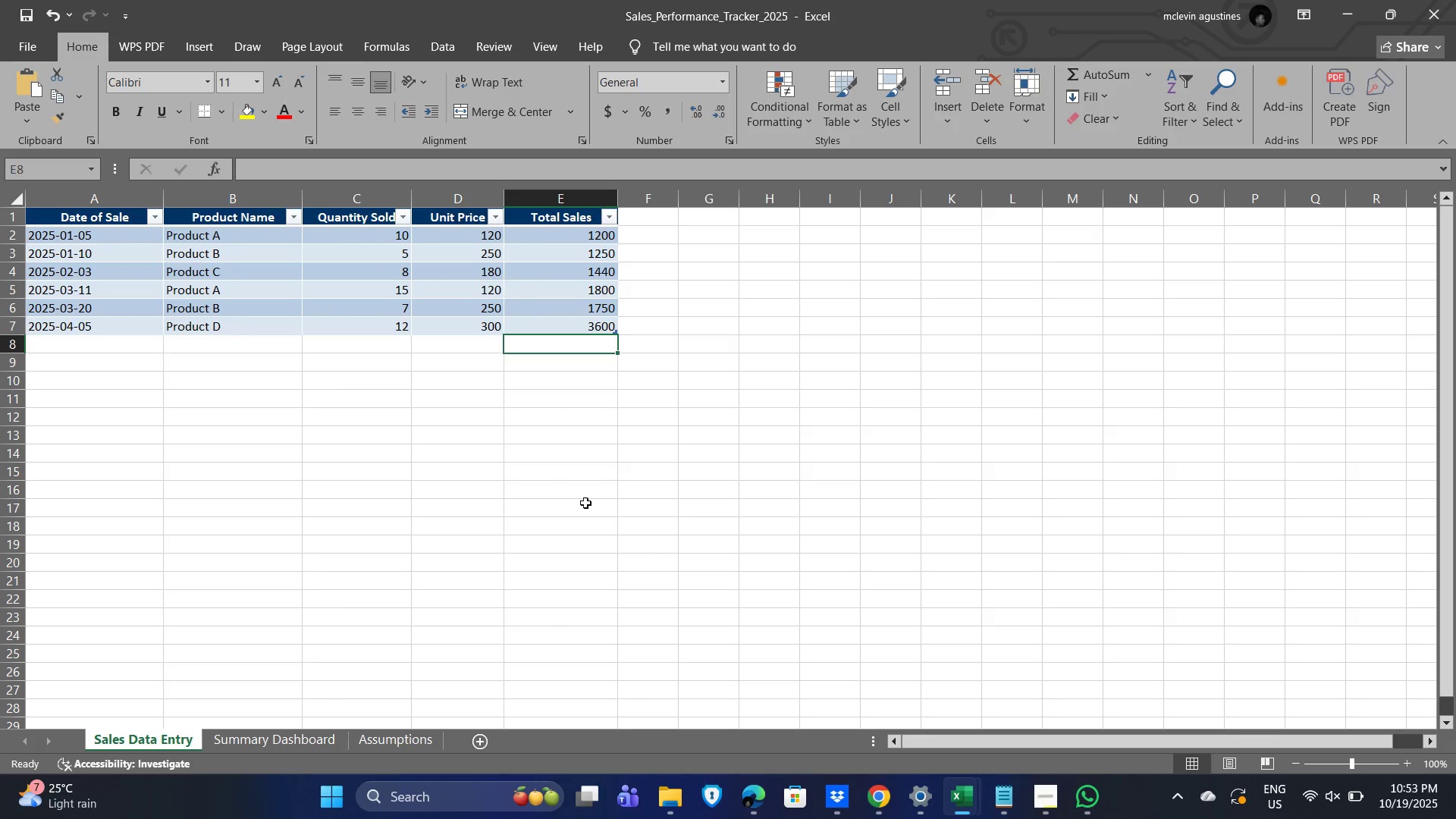 
key(Alt+Tab)
 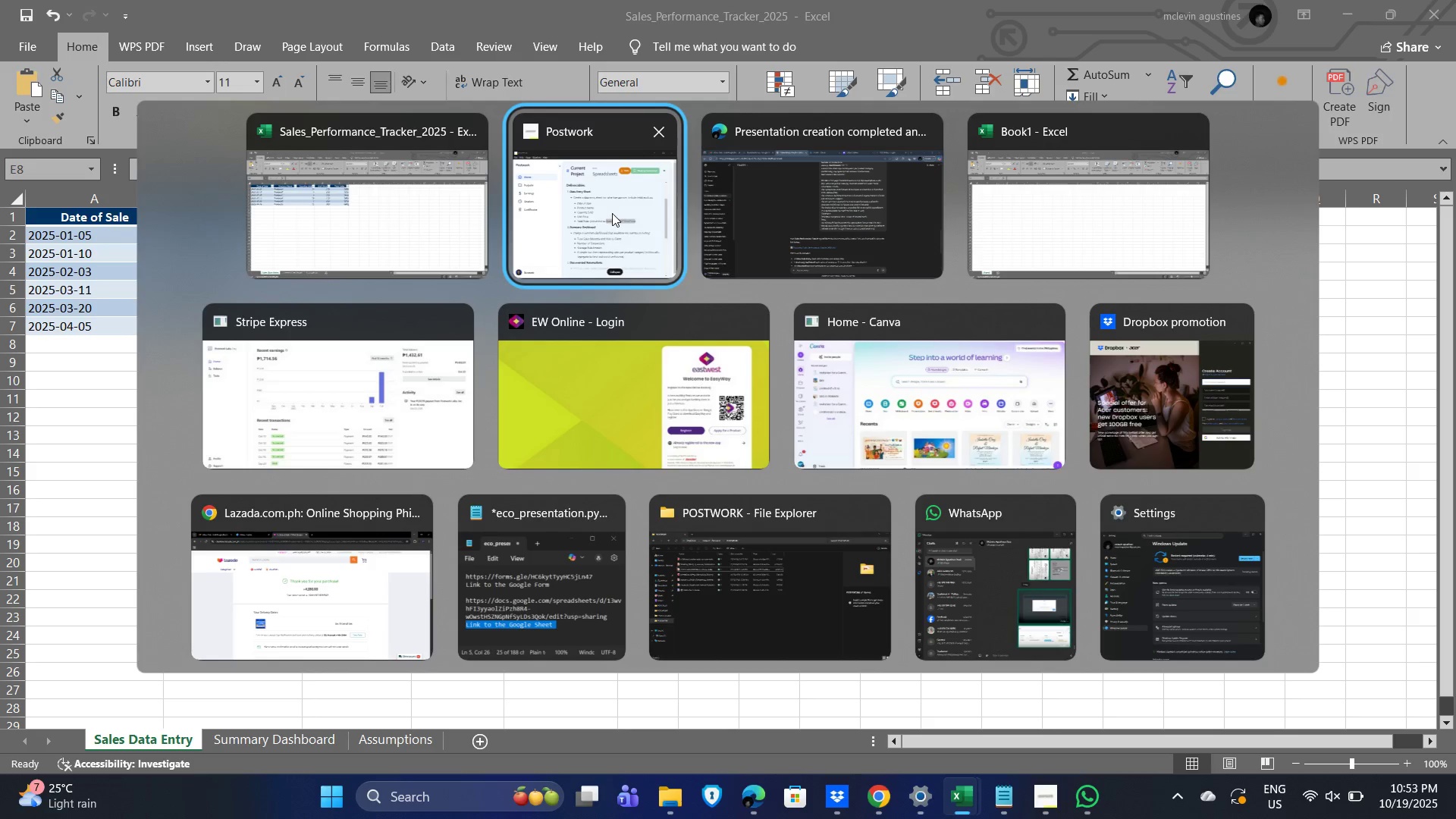 
left_click([612, 213])